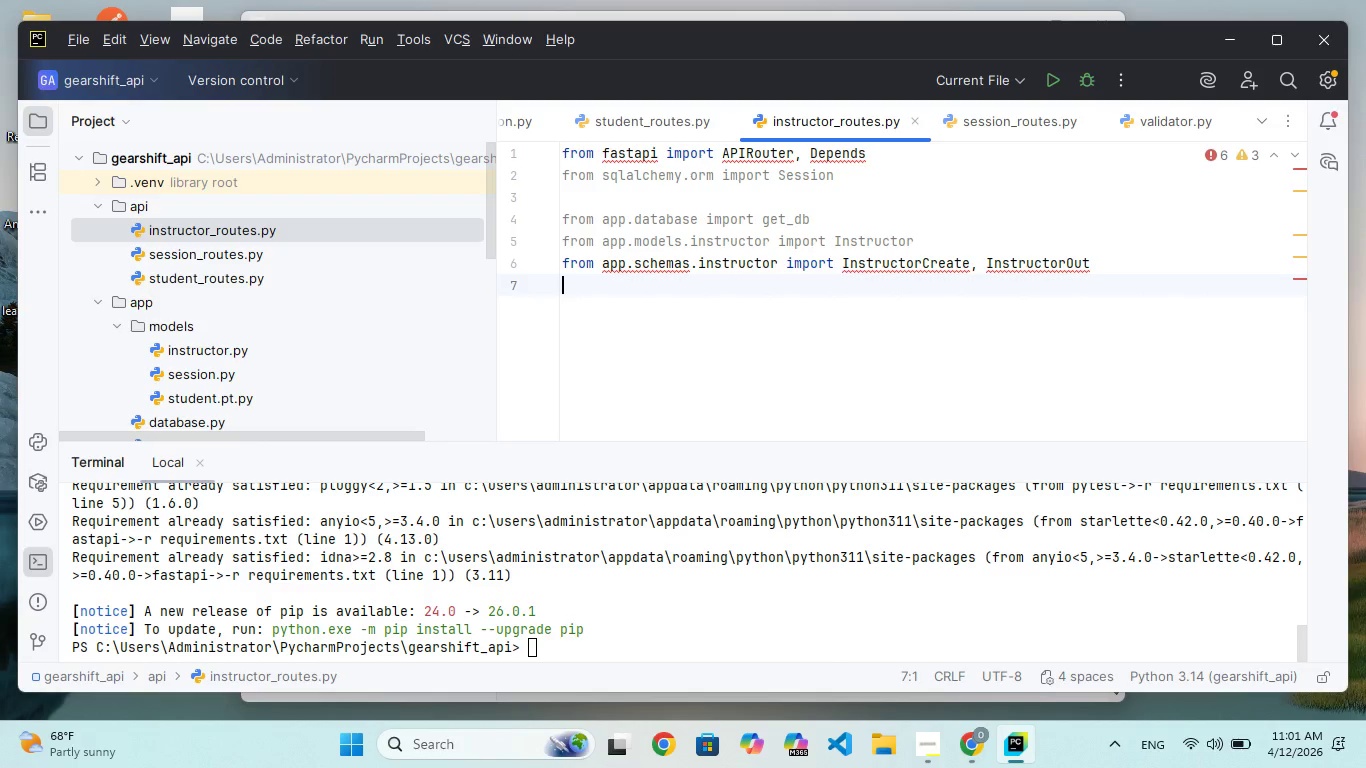 
key(Enter)
 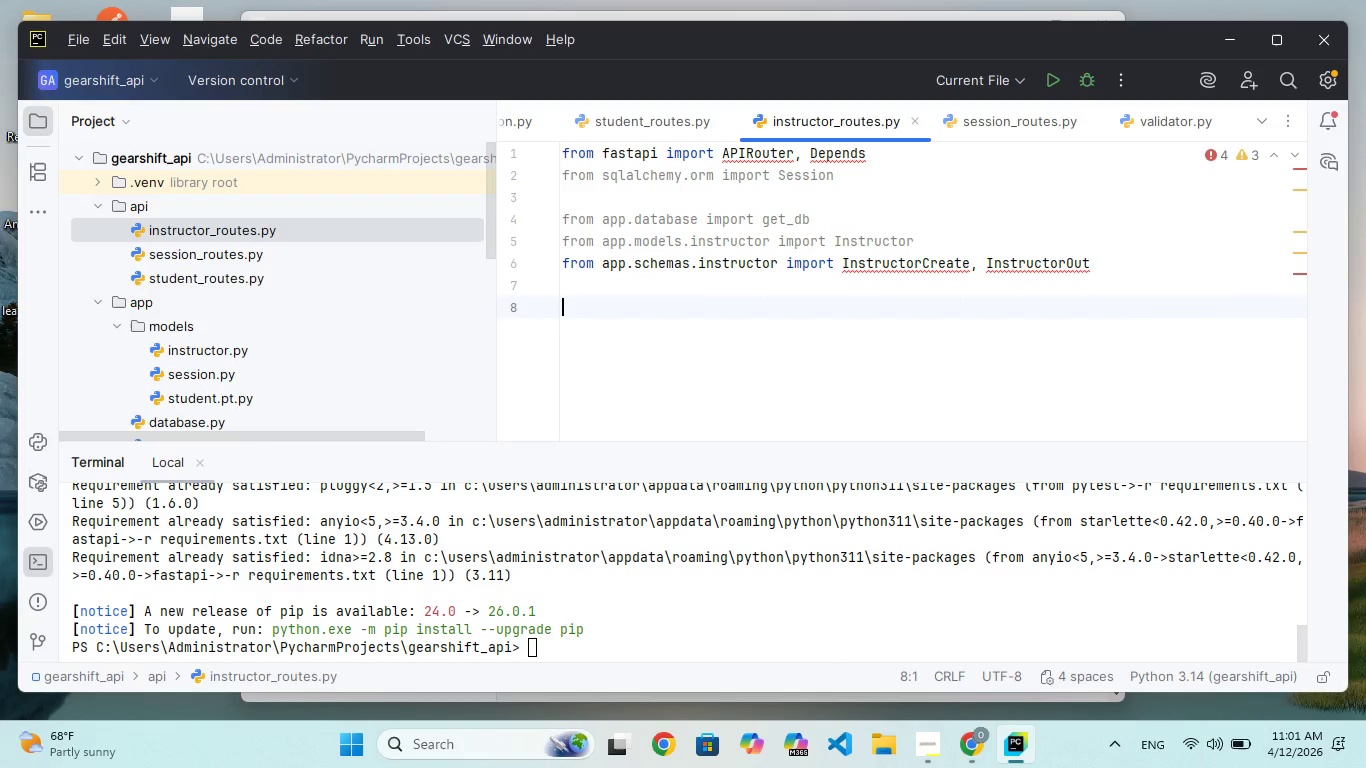 
type(routr = APIRoutre)
key(Backspace)
type(()
 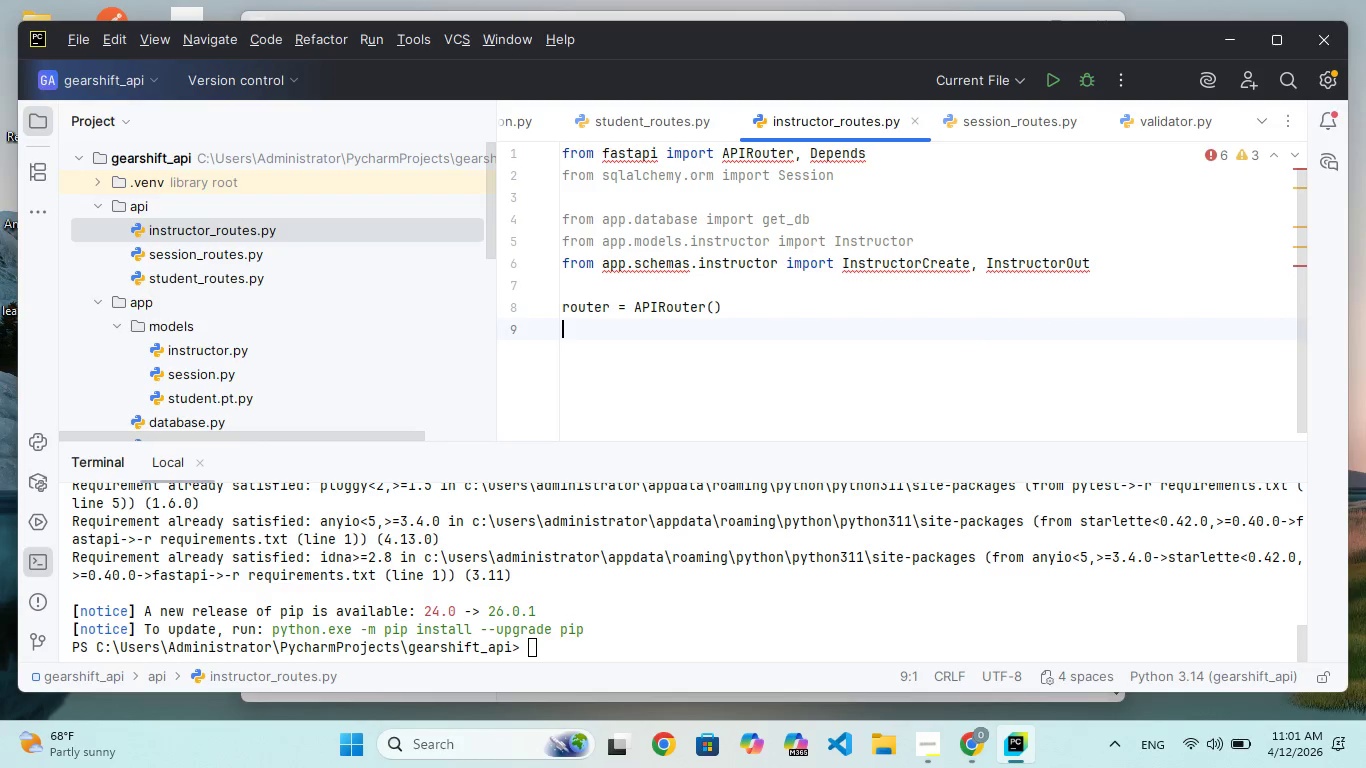 
key(Shift+Enter)
 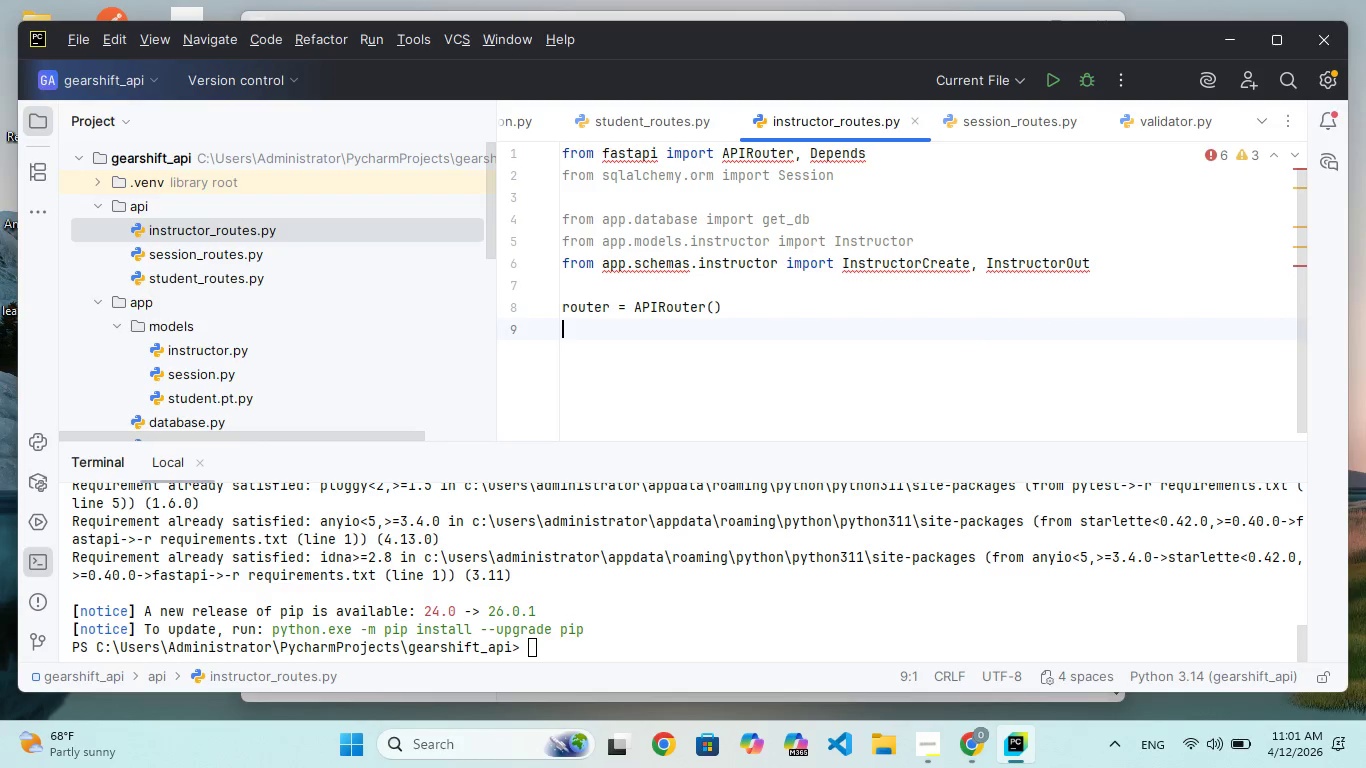 
key(Enter)
 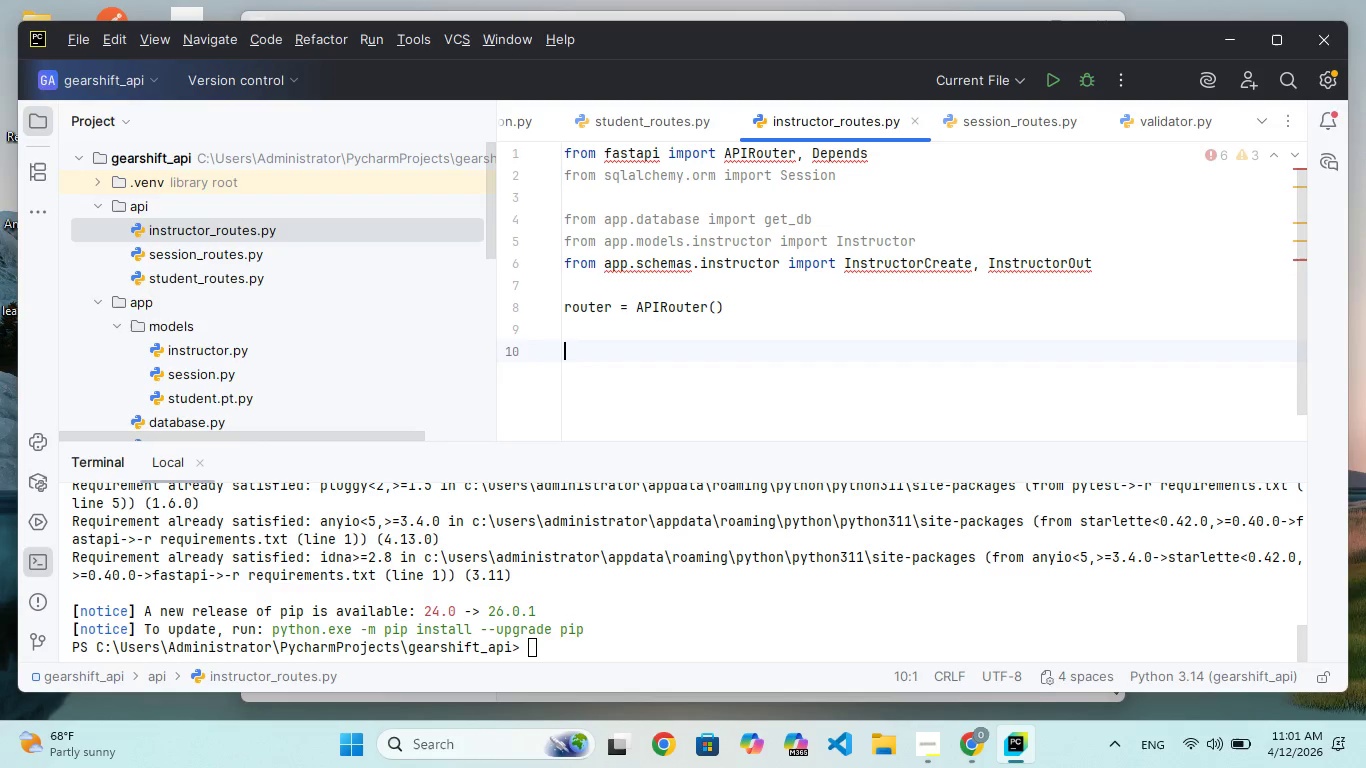 
key(Enter)
 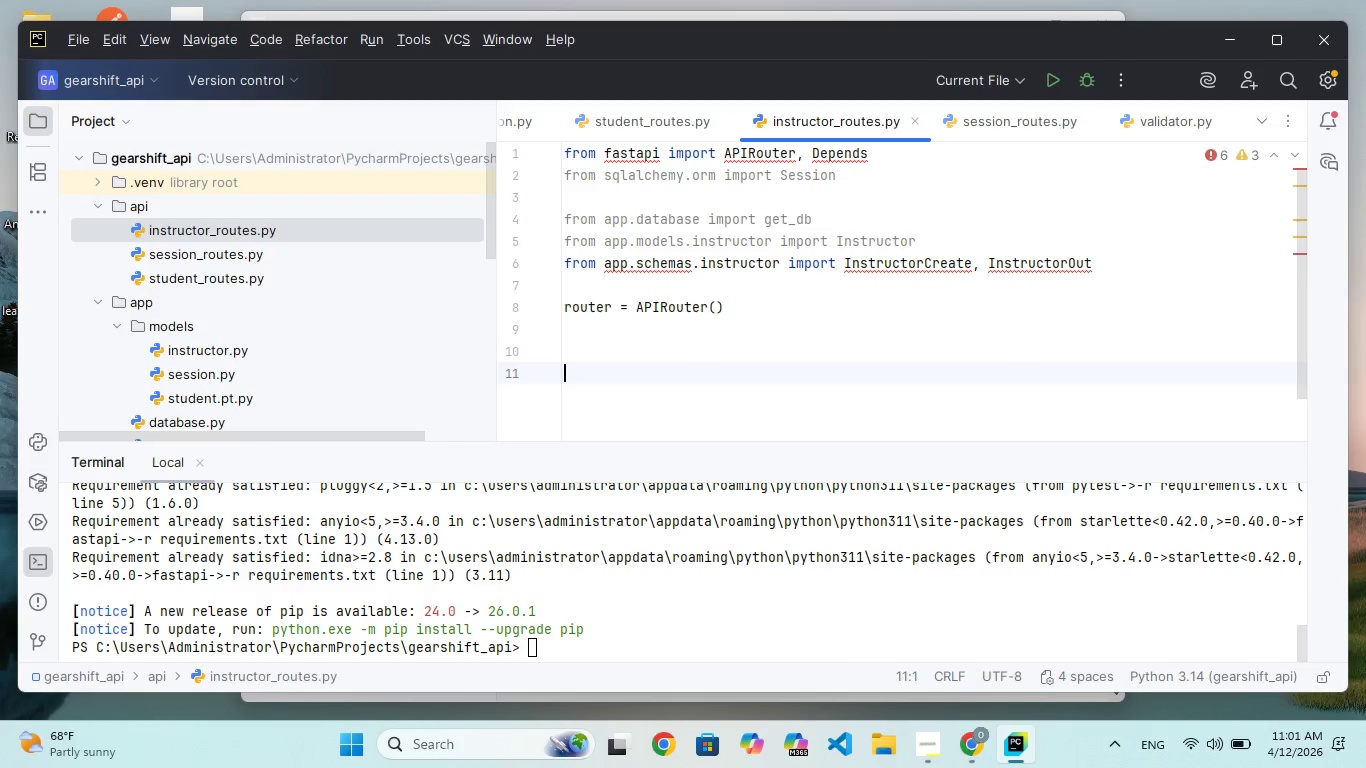 
type(@router.pot("/)
 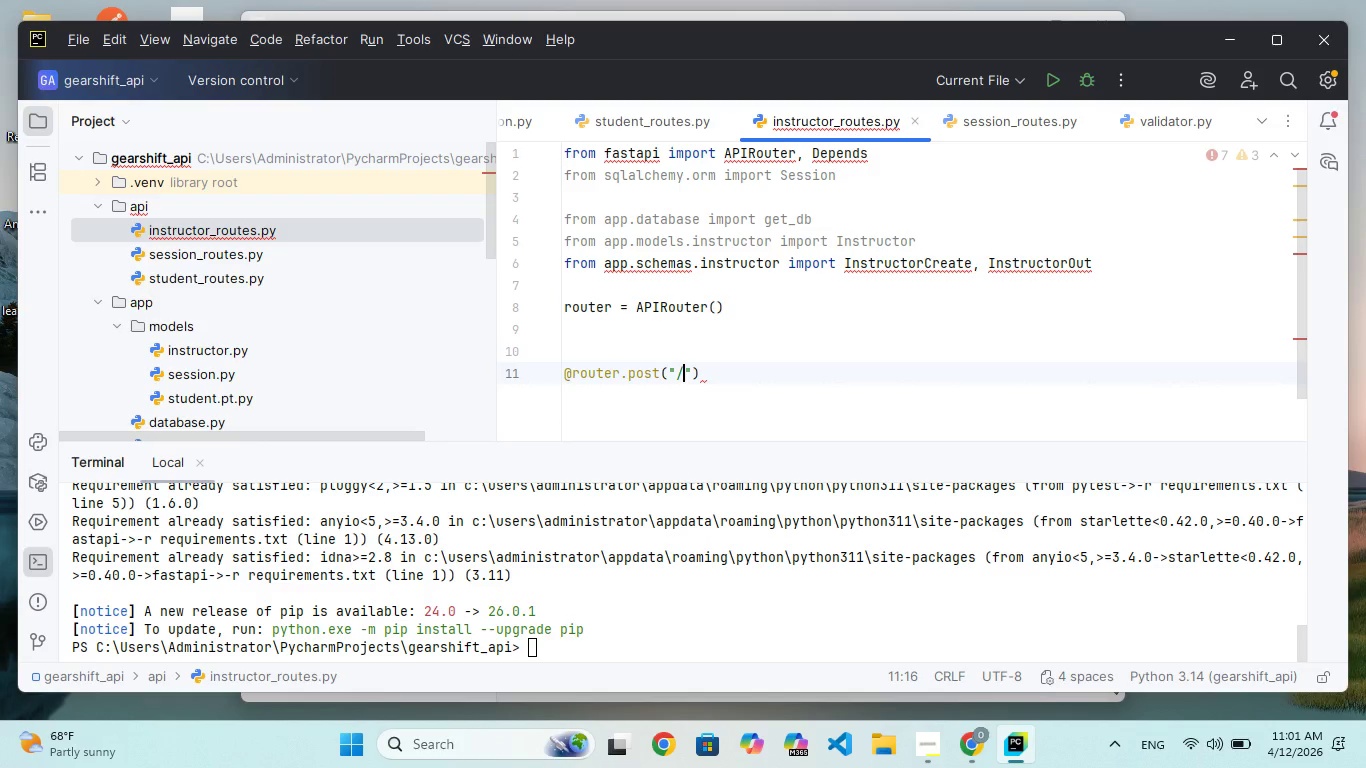 
hold_key(key=S, duration=0.33)
 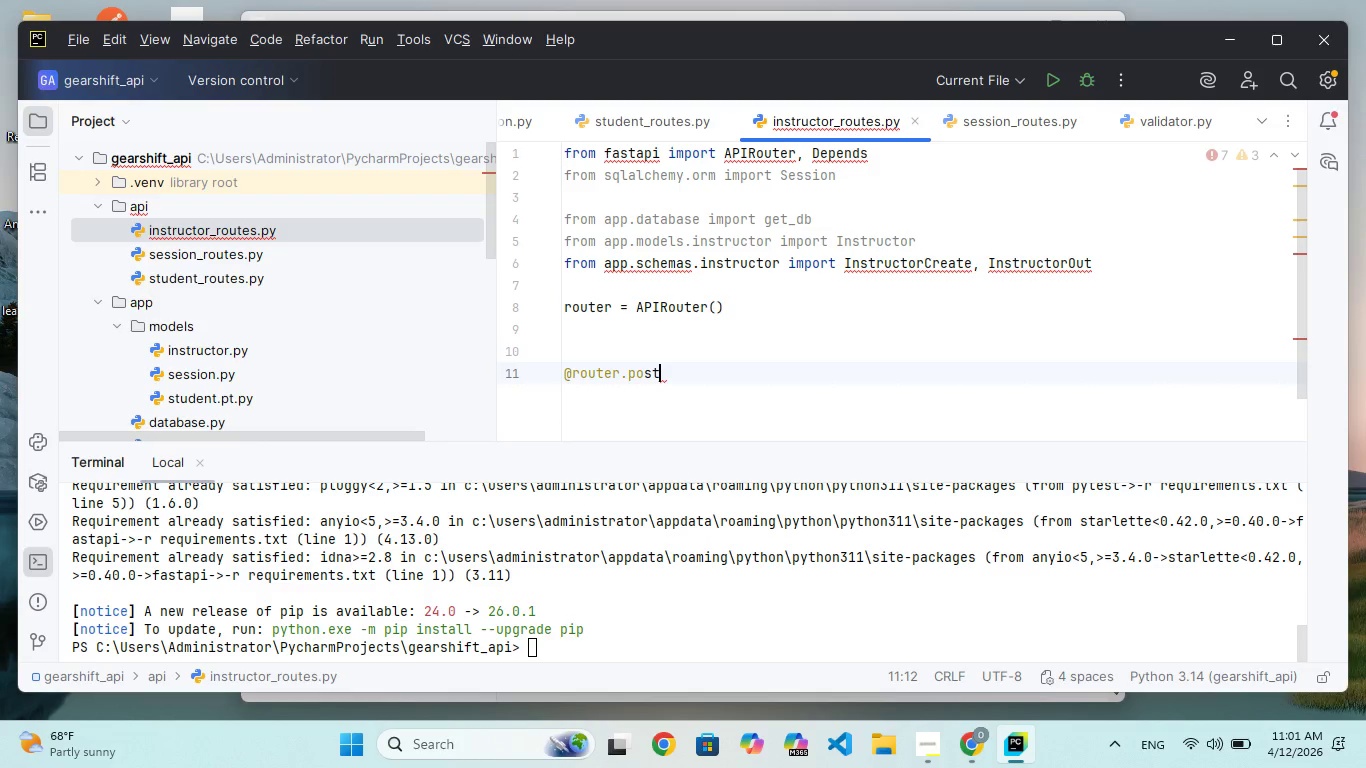 
key(ArrowRight)
 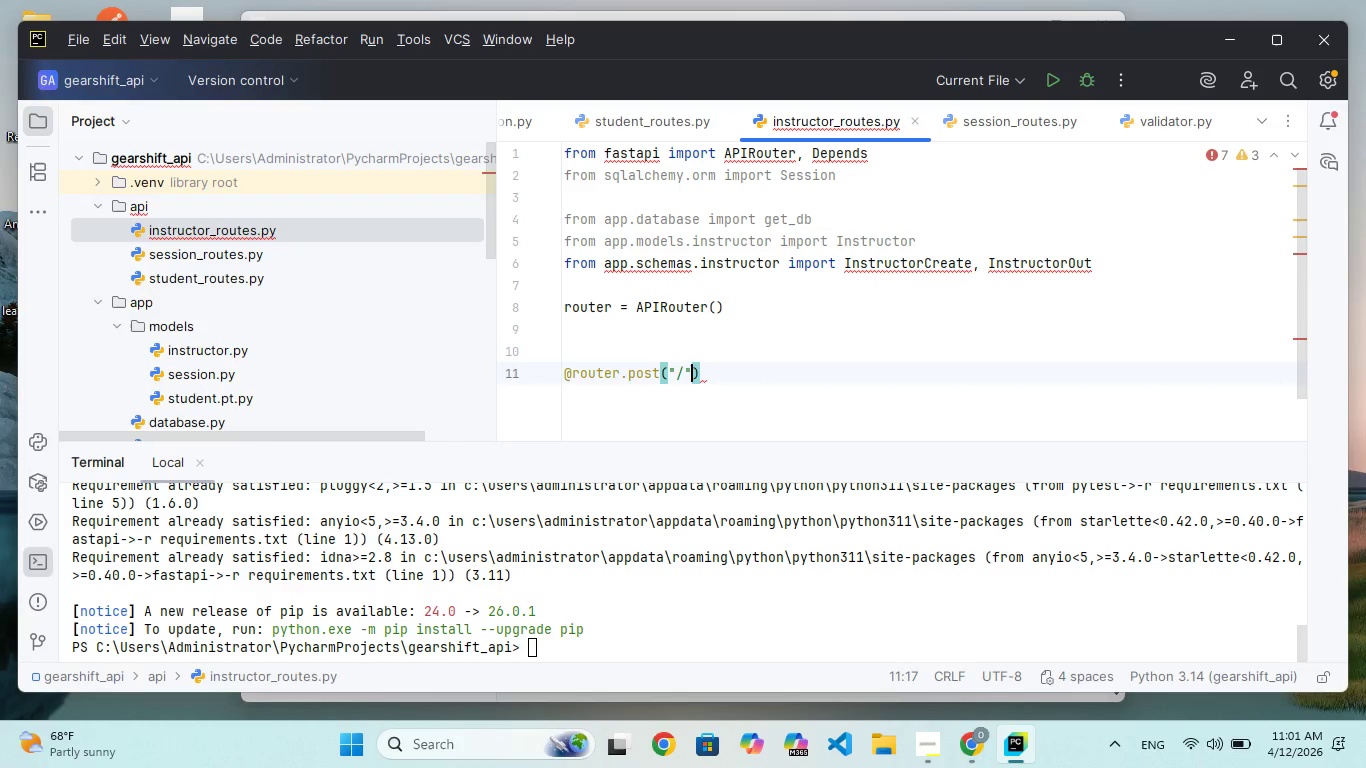 
type(, response_model)
 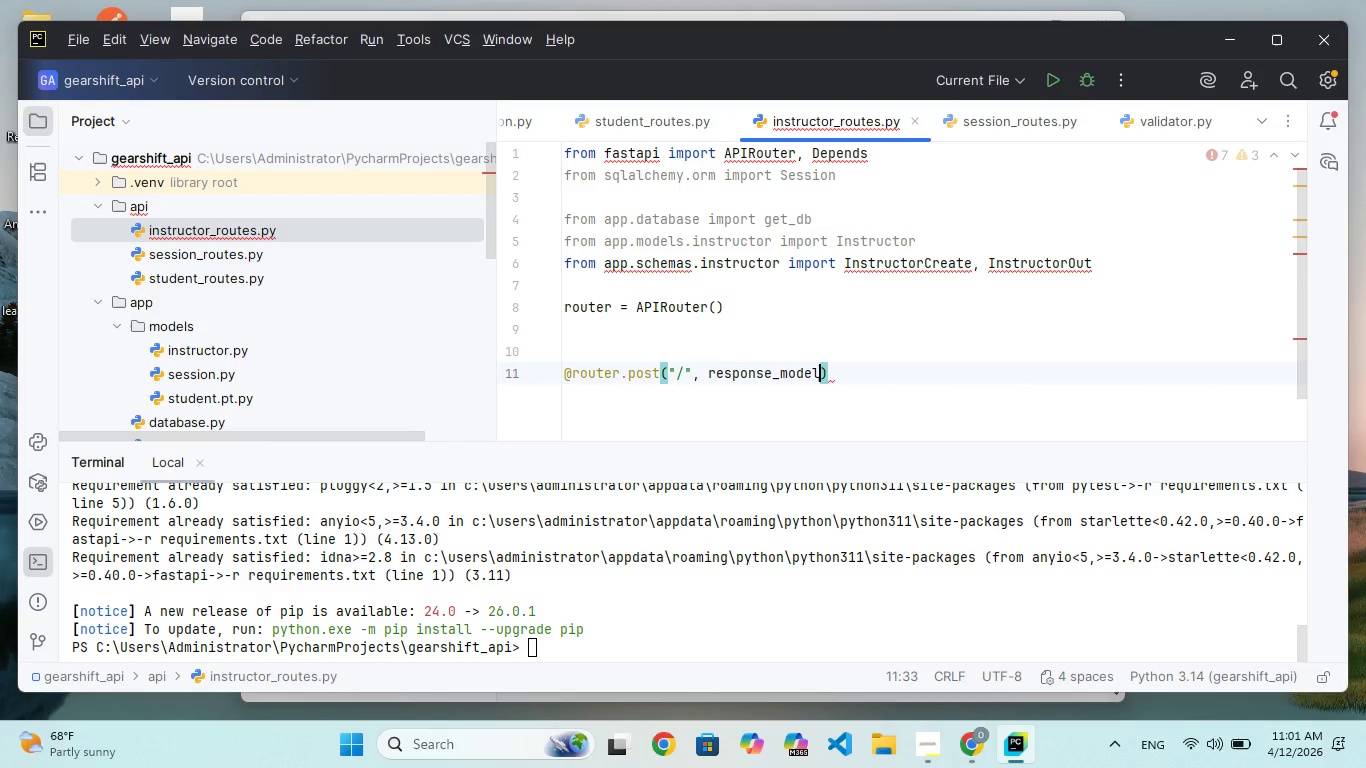 
type(=Instructio\])
key(Backspace)
key(Backspace)
type(n)
key(Backspace)
 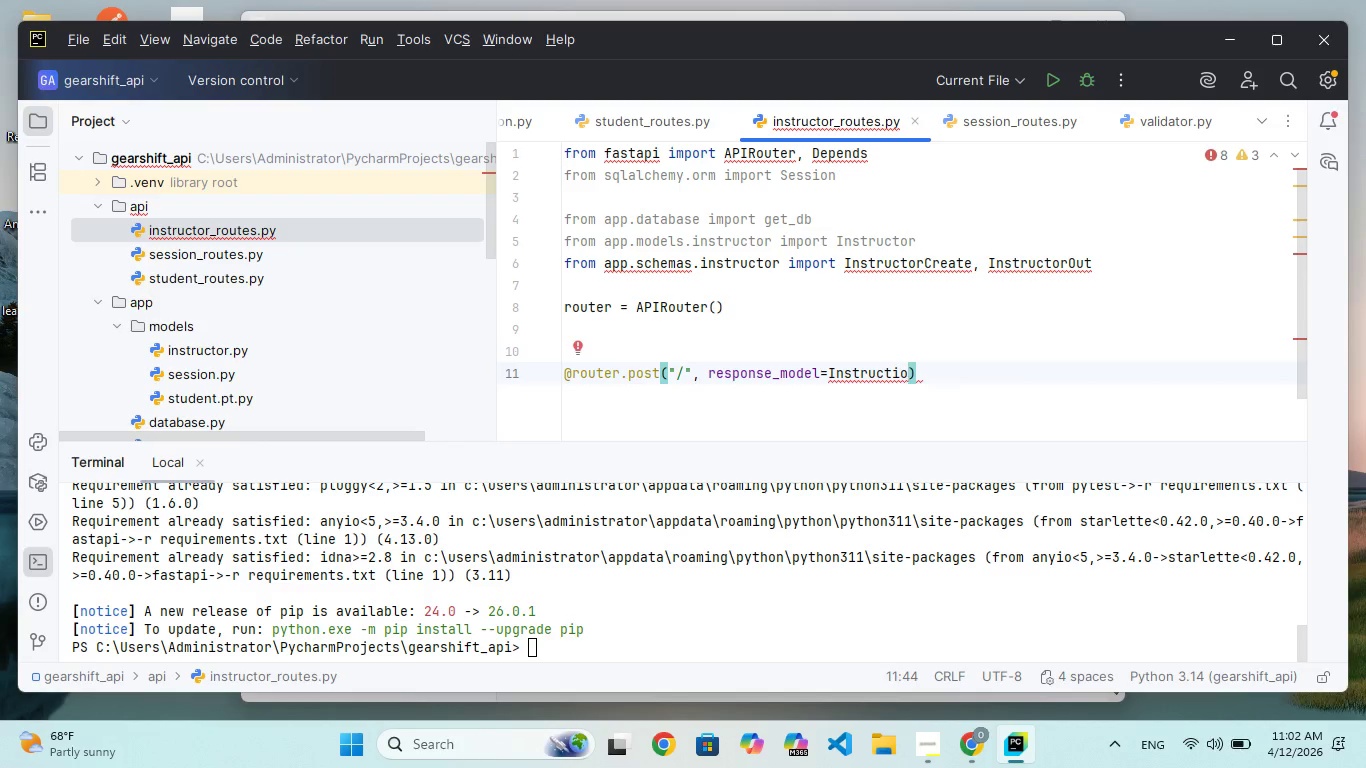 
key(Backspace)
 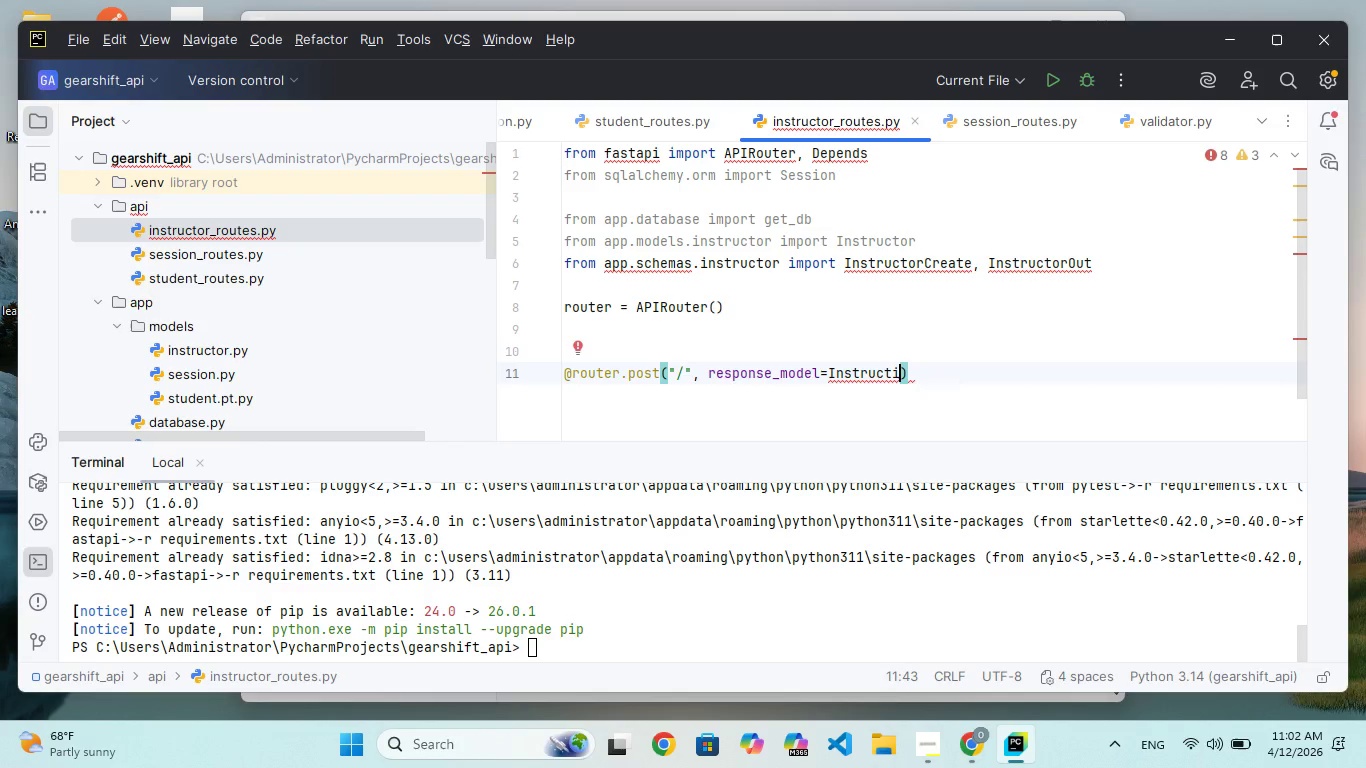 
hold_key(key=O, duration=0.31)
 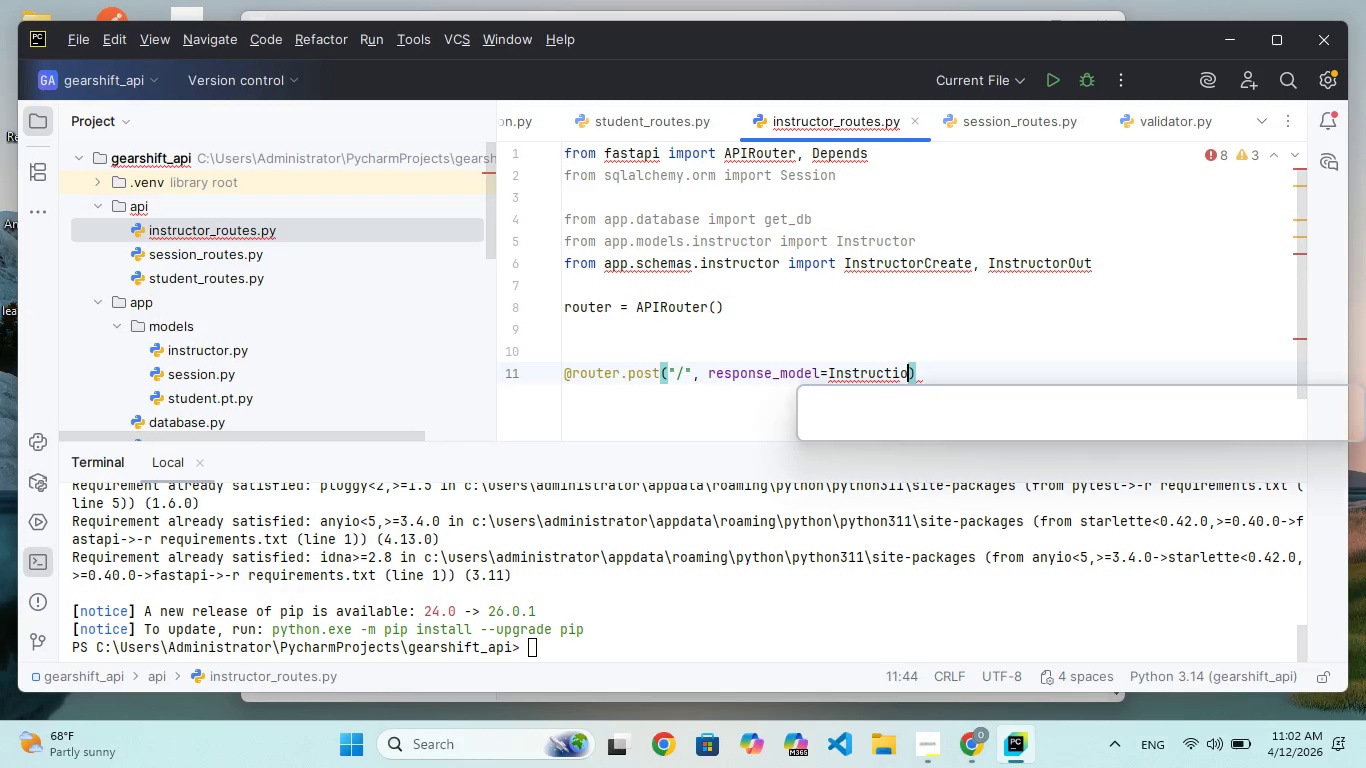 
key(N)
 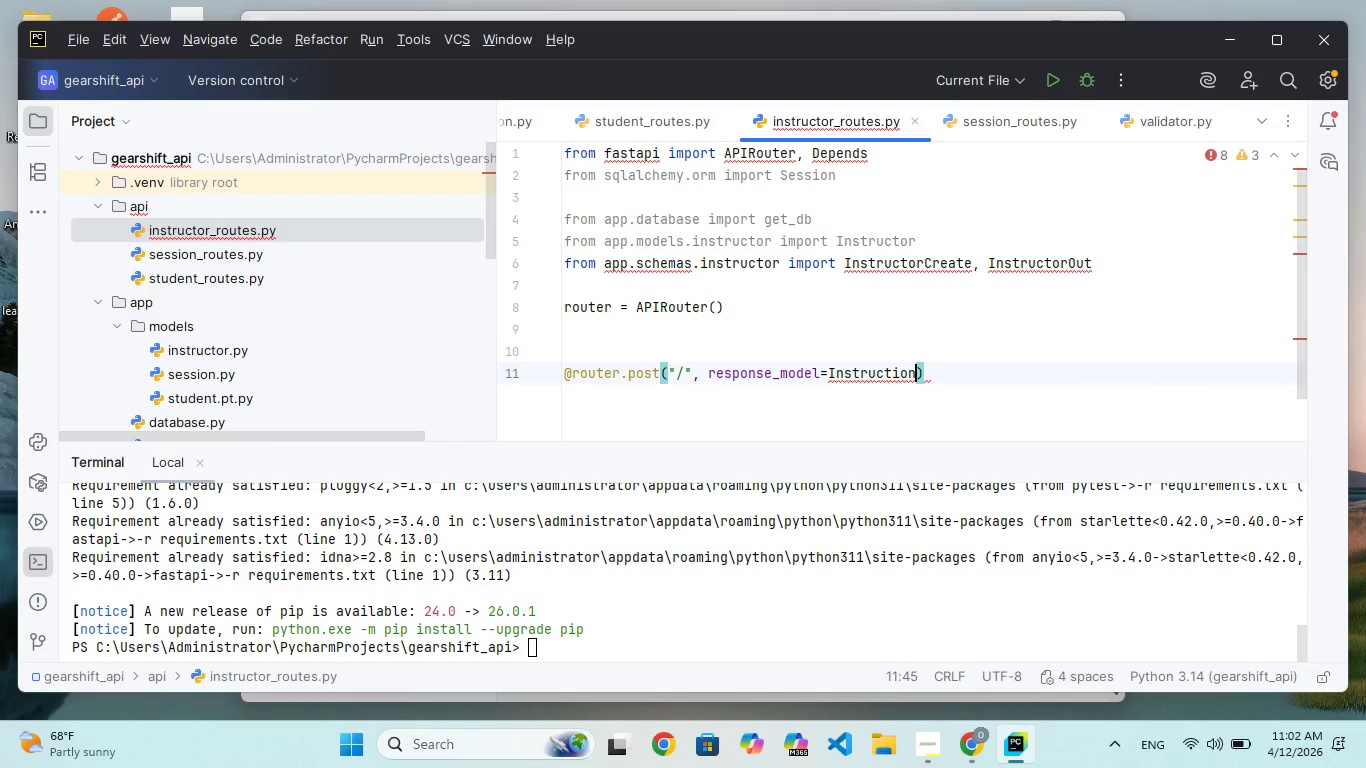 
key(Backspace)
 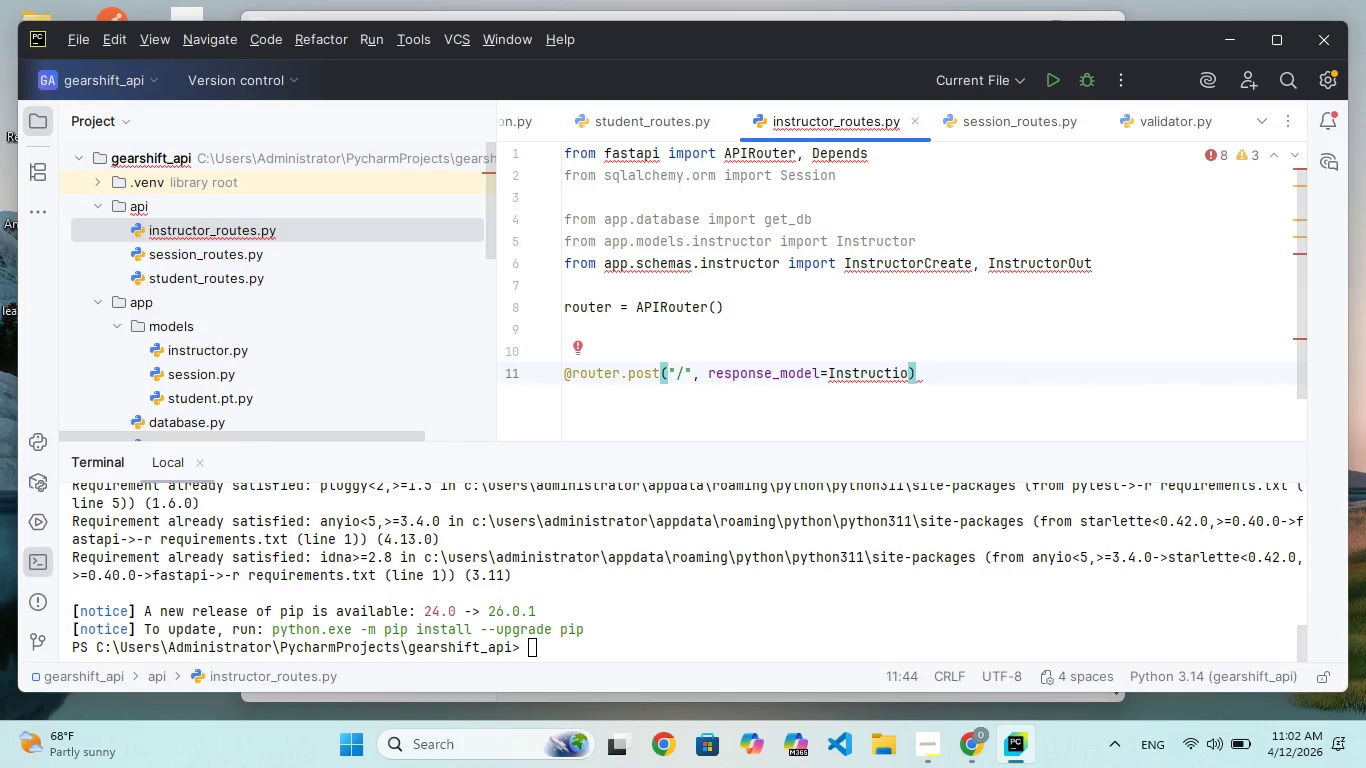 
wait(11.08)
 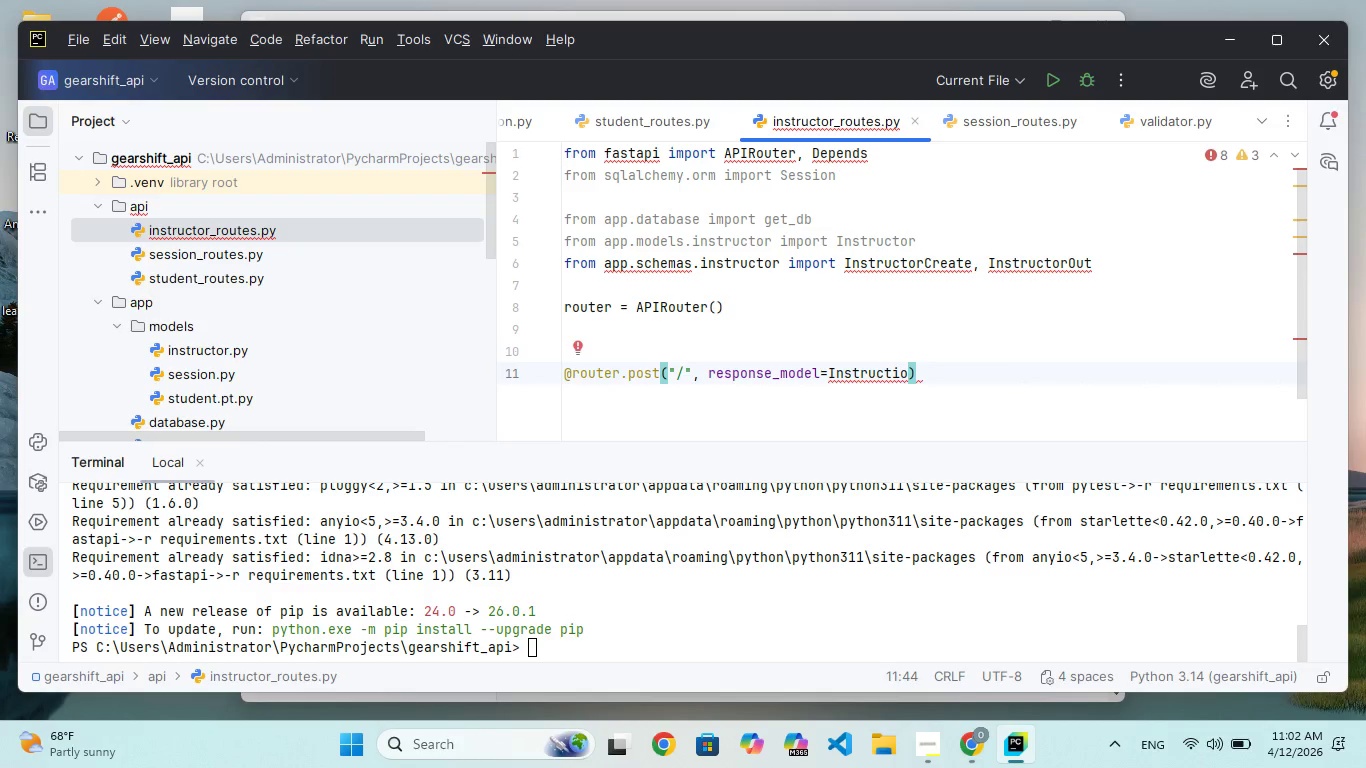 
hold_key(key=Backspace, duration=0.64)
 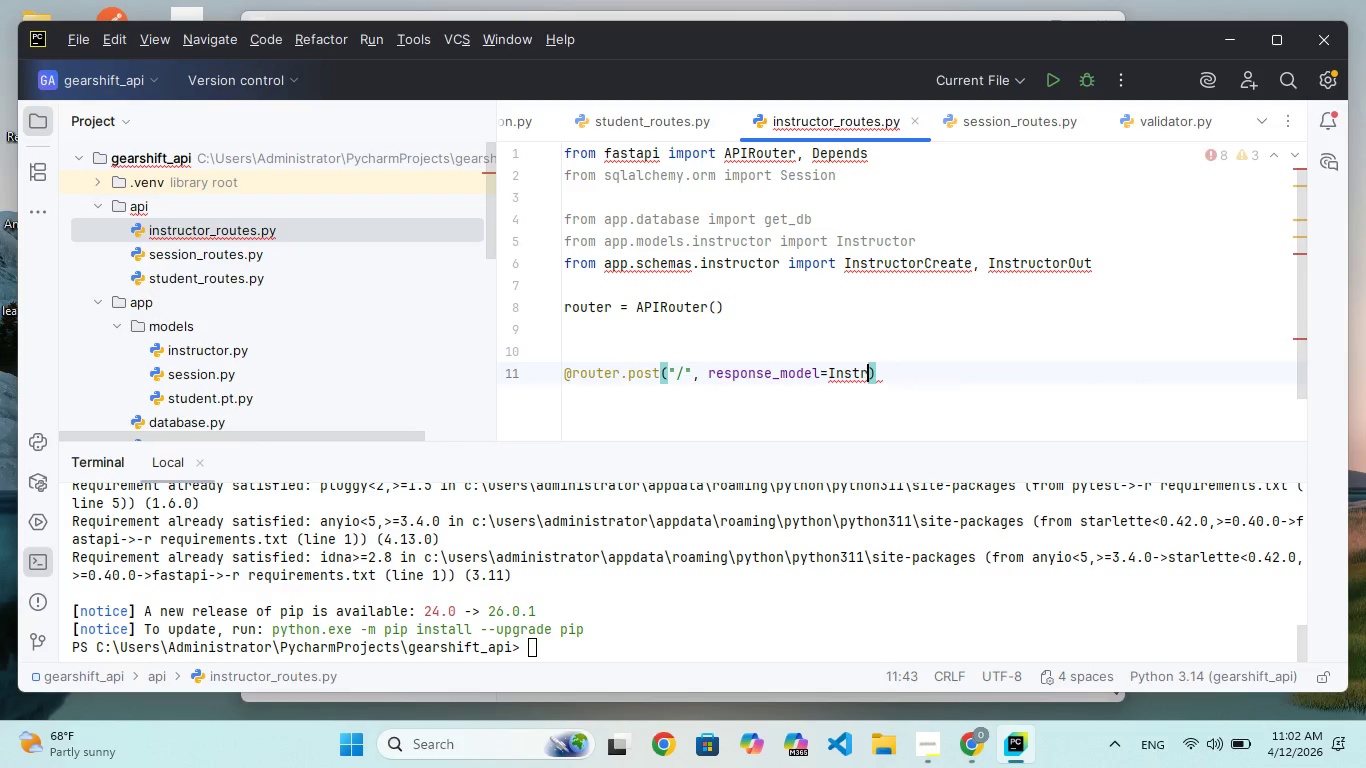 
key(Backspace)
key(Backspace)
type(ruc)
 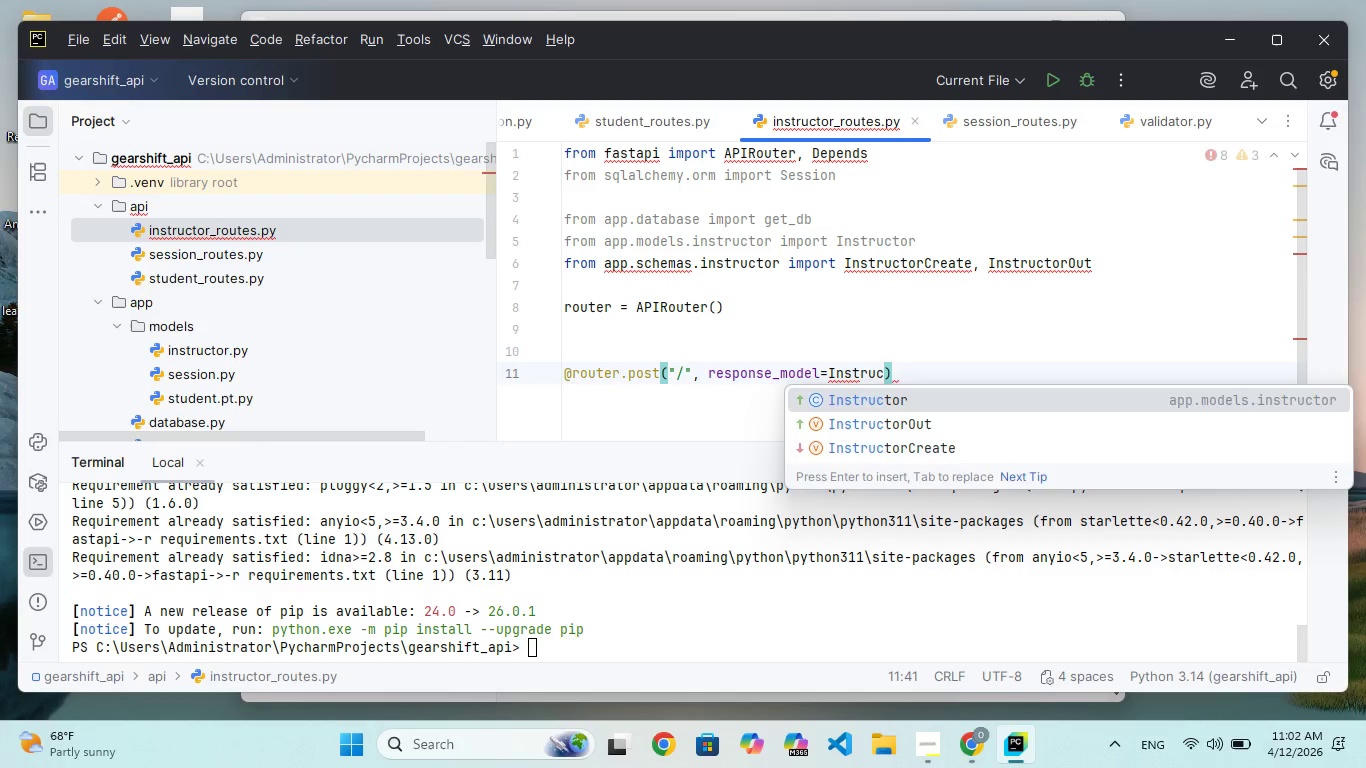 
key(Enter)
 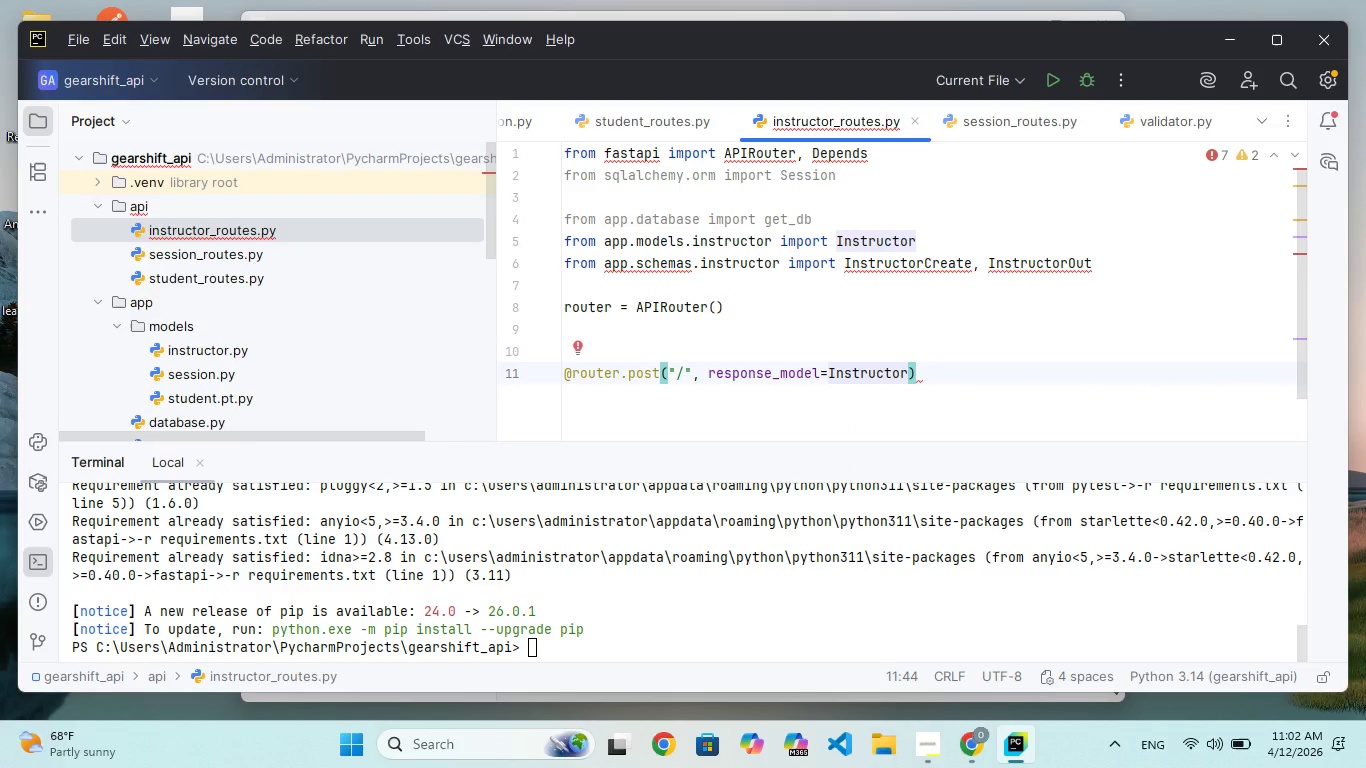 
key(CapsLock)
 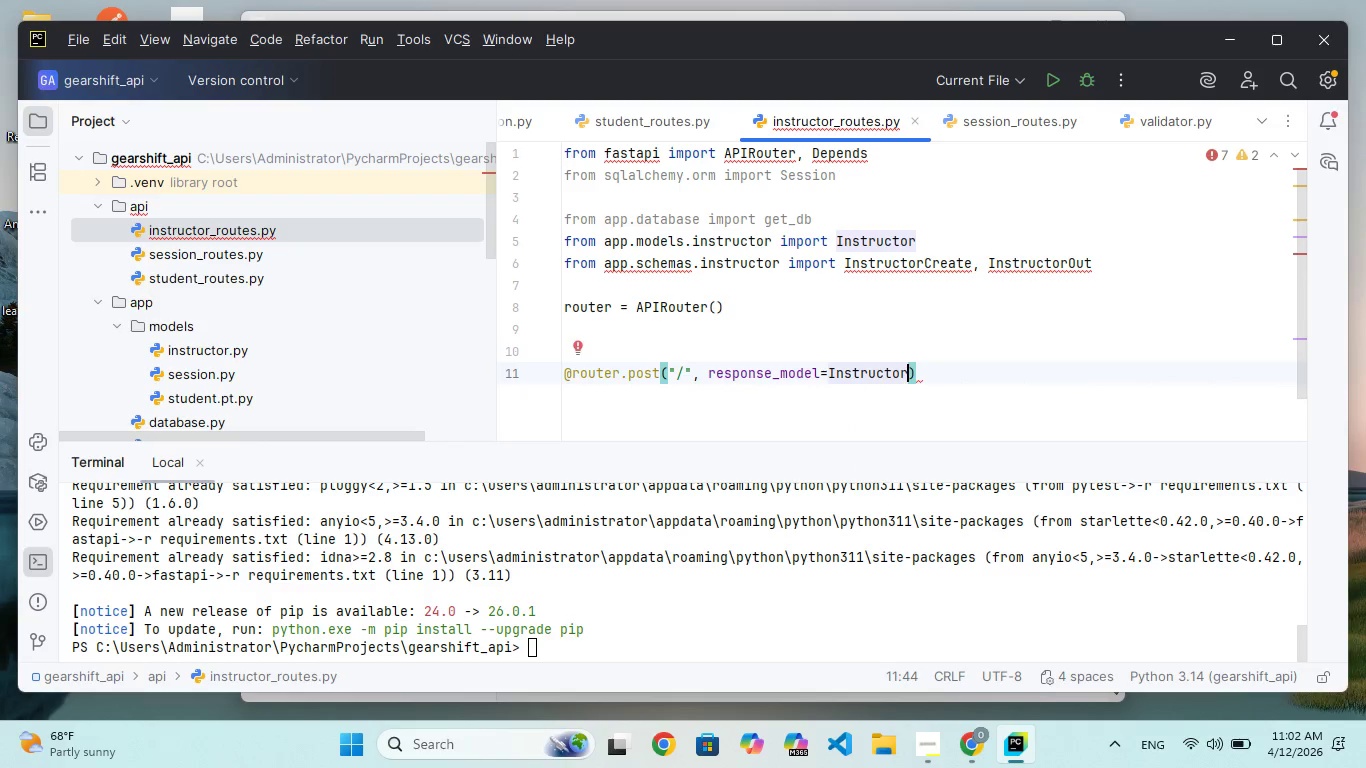 
key(O)
 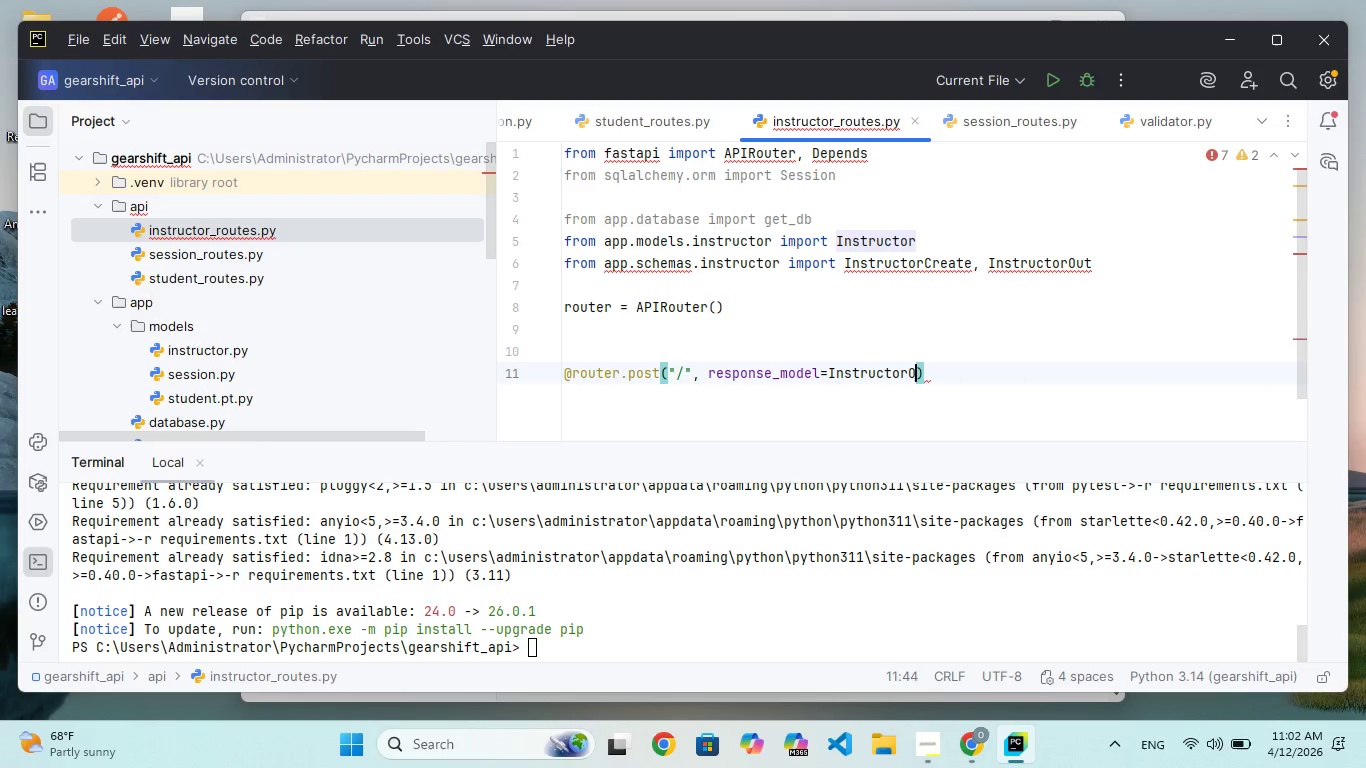 
key(CapsLock)
 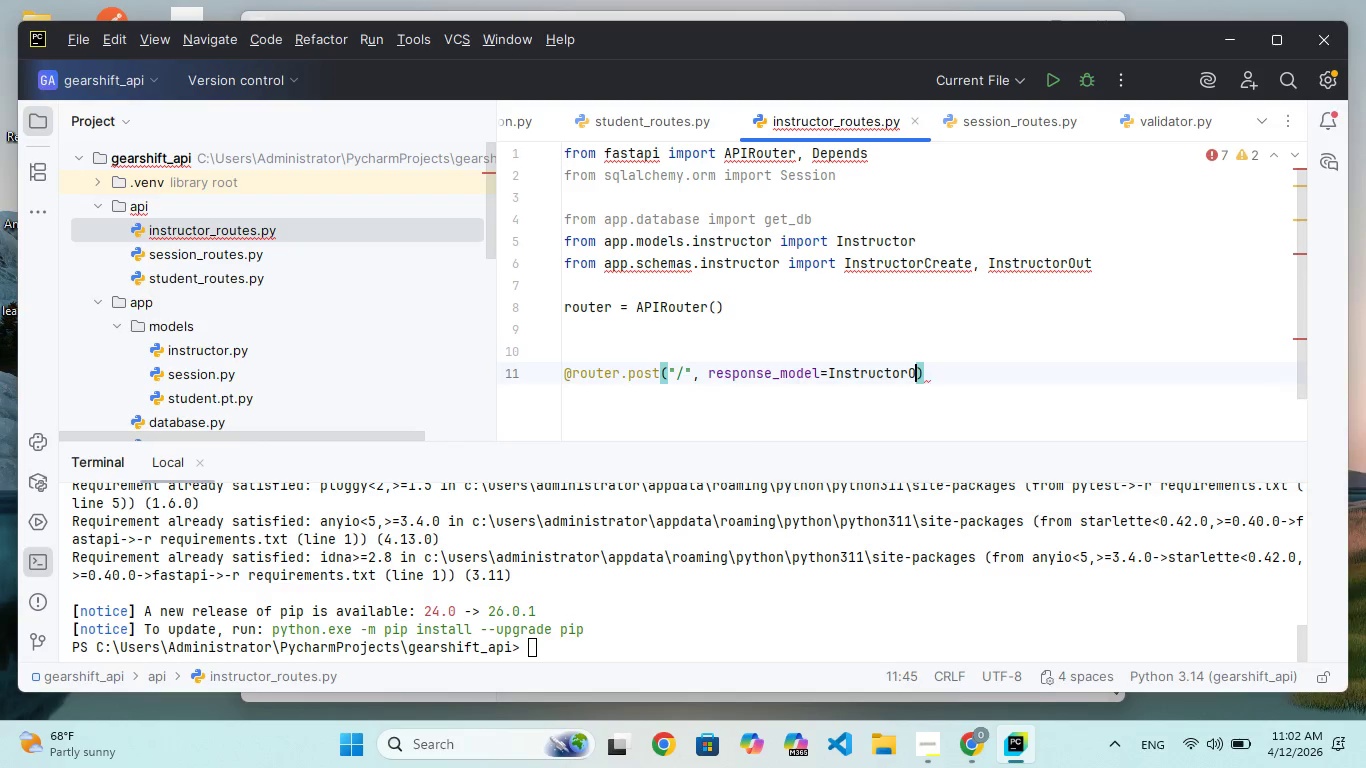 
key(Enter)
 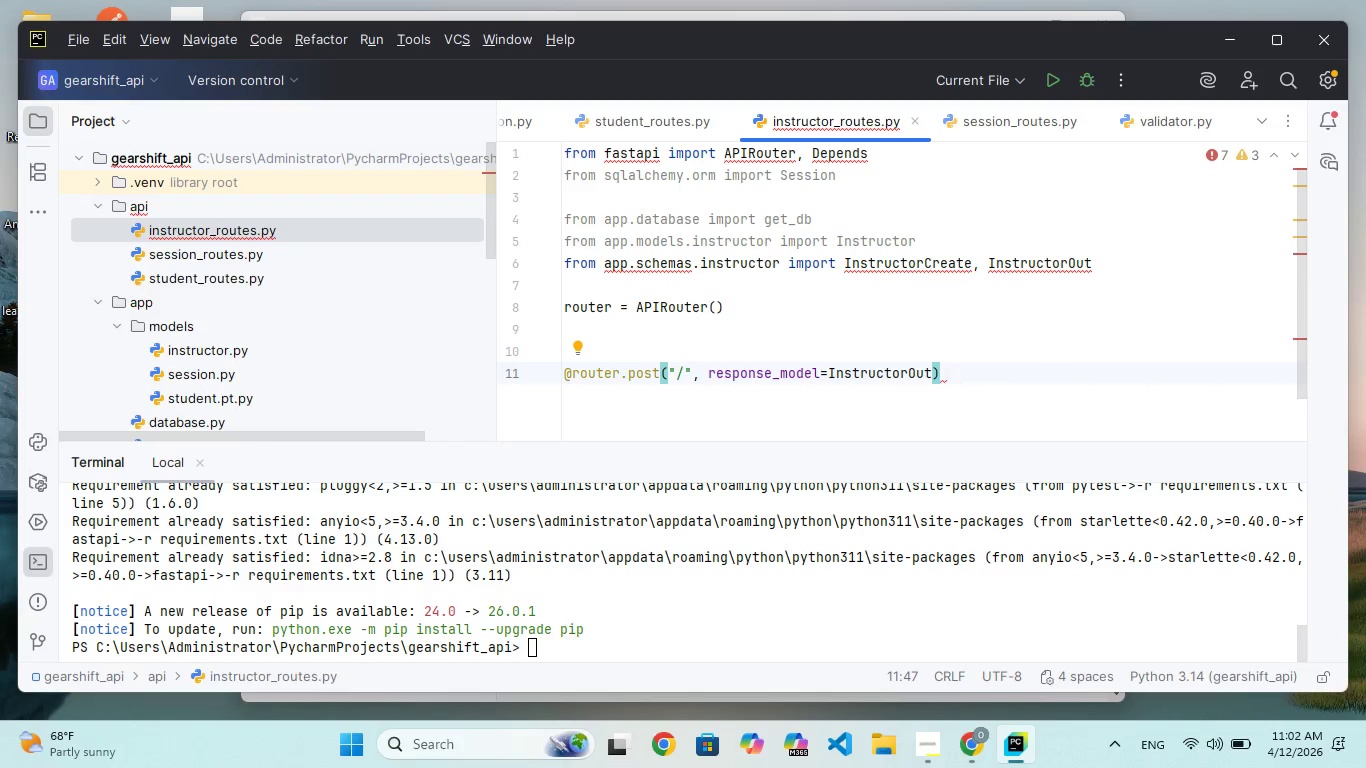 
key(ArrowRight)
 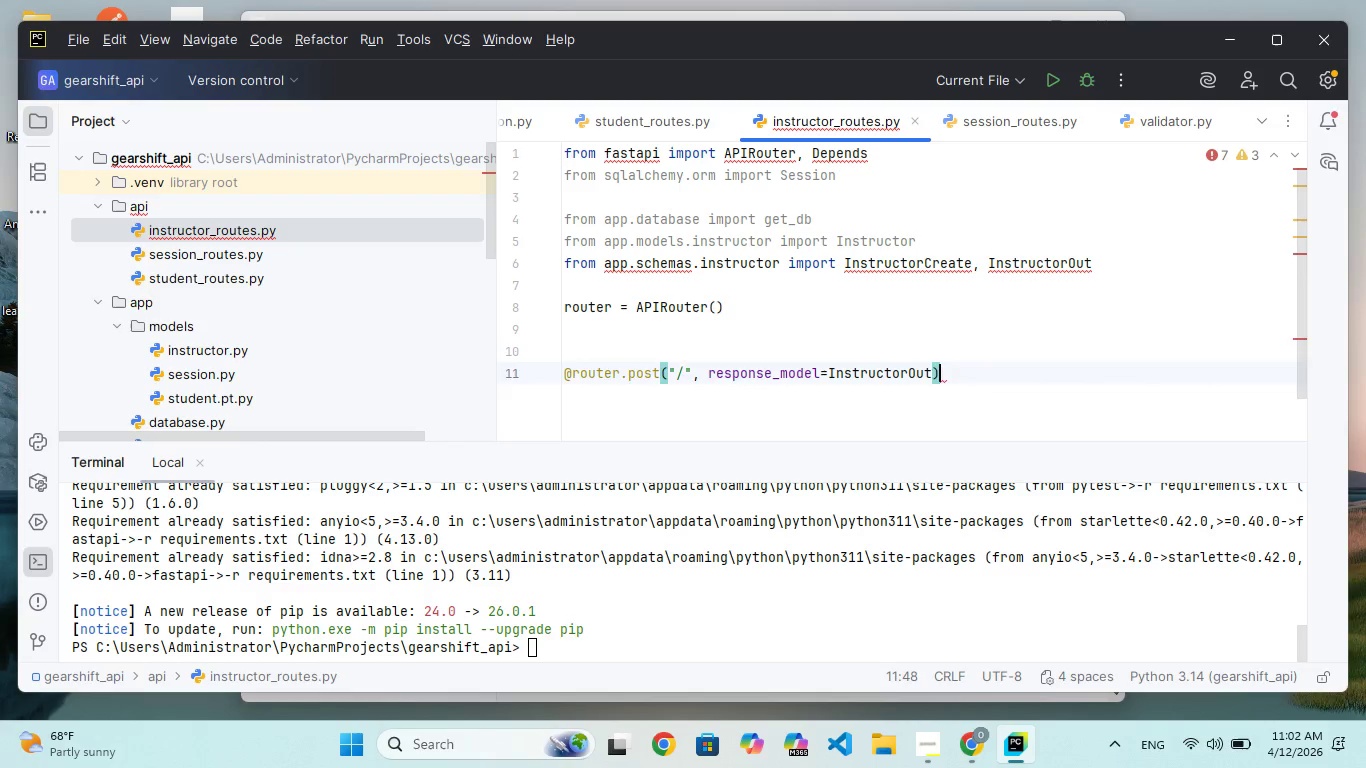 
key(Enter)
 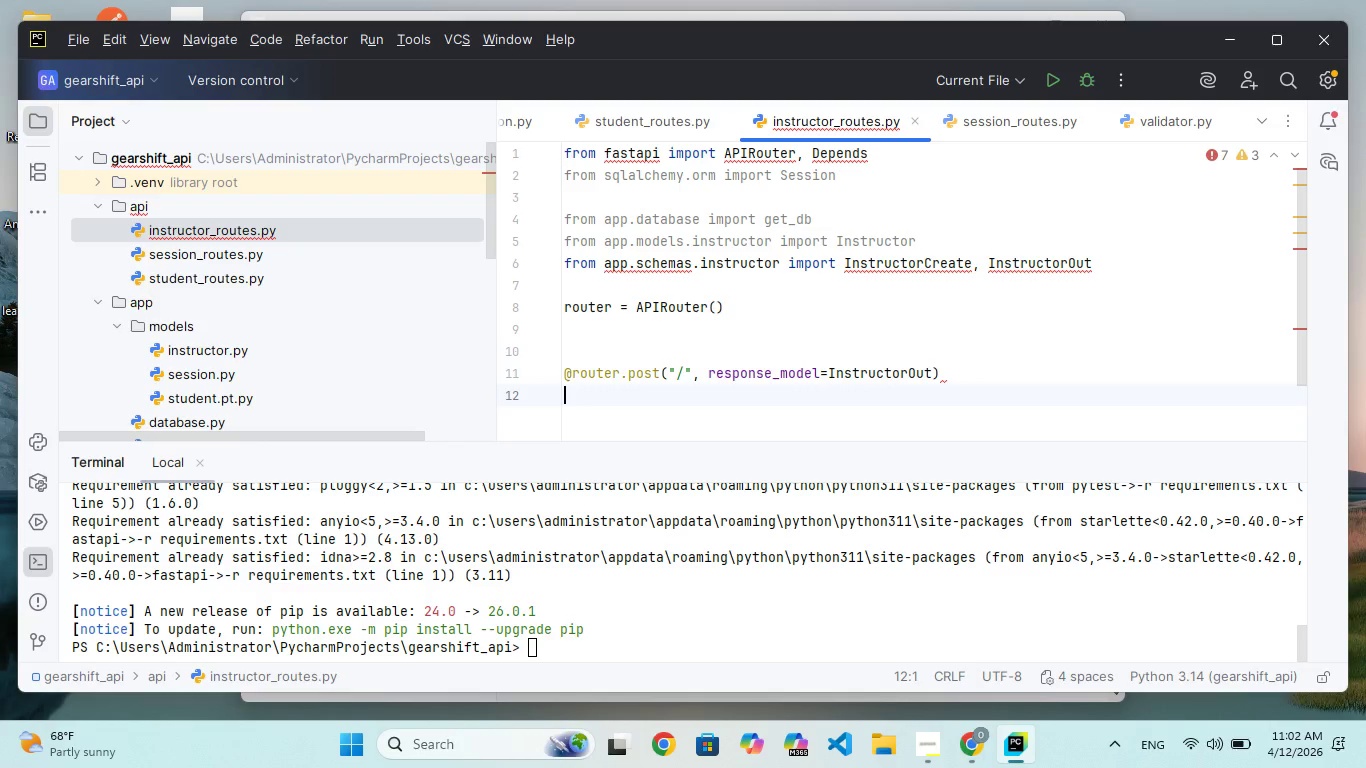 
type(def create_instructor(instructr: Ins)
 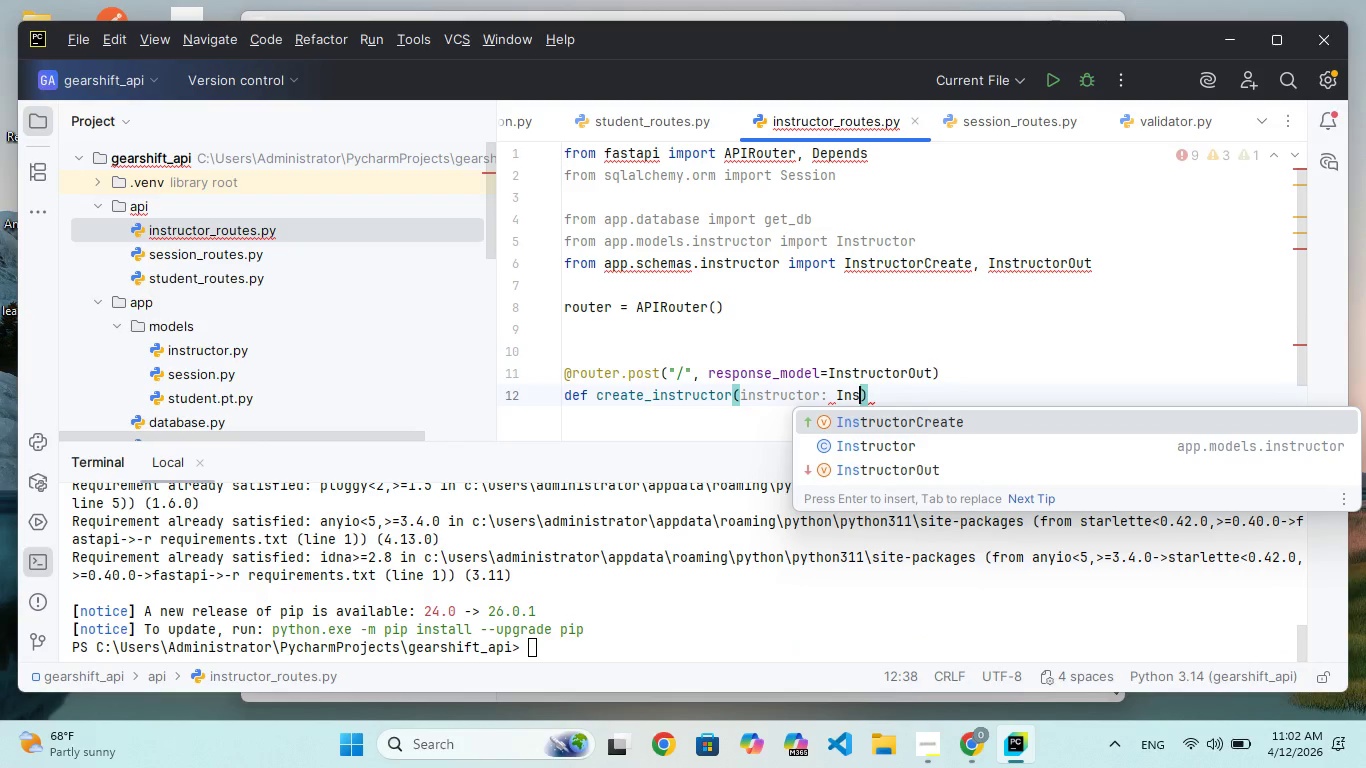 
key(Enter)
 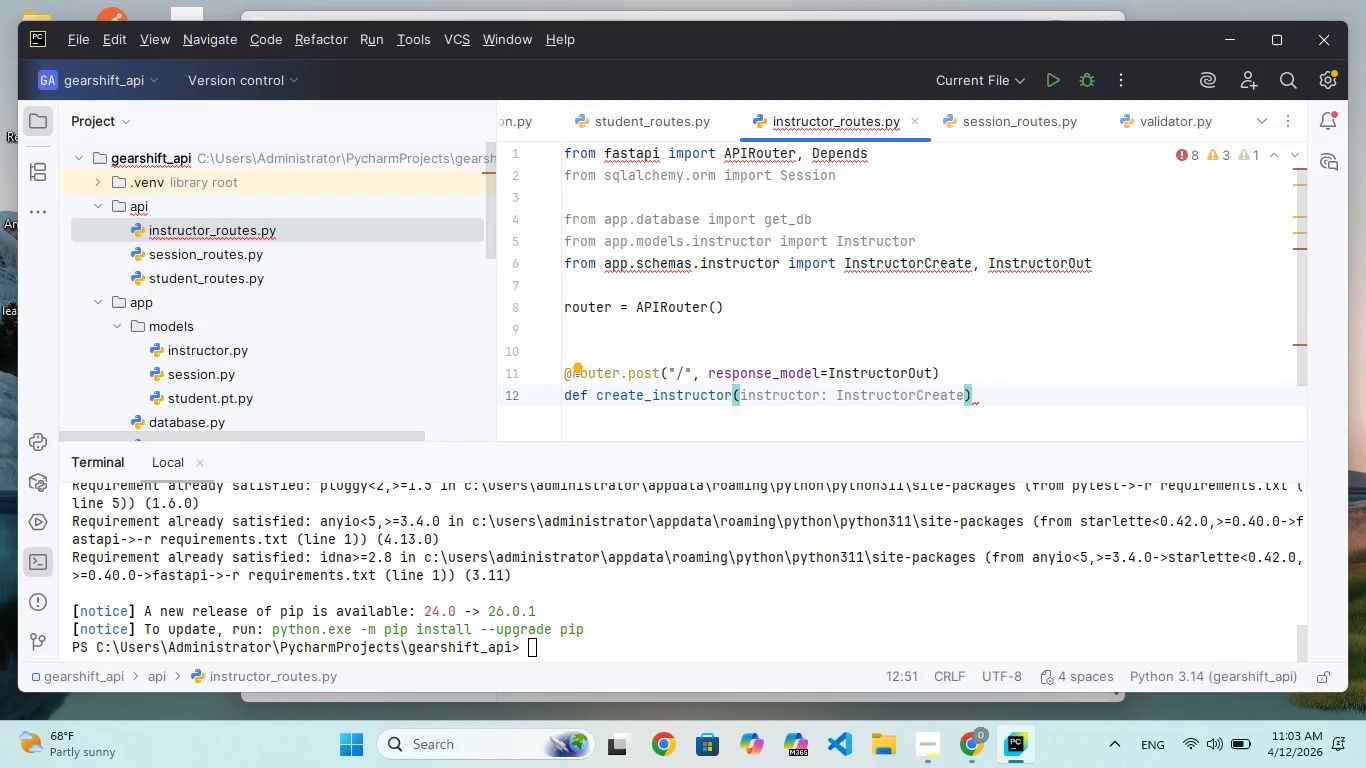 
type(, db:Sessio)
 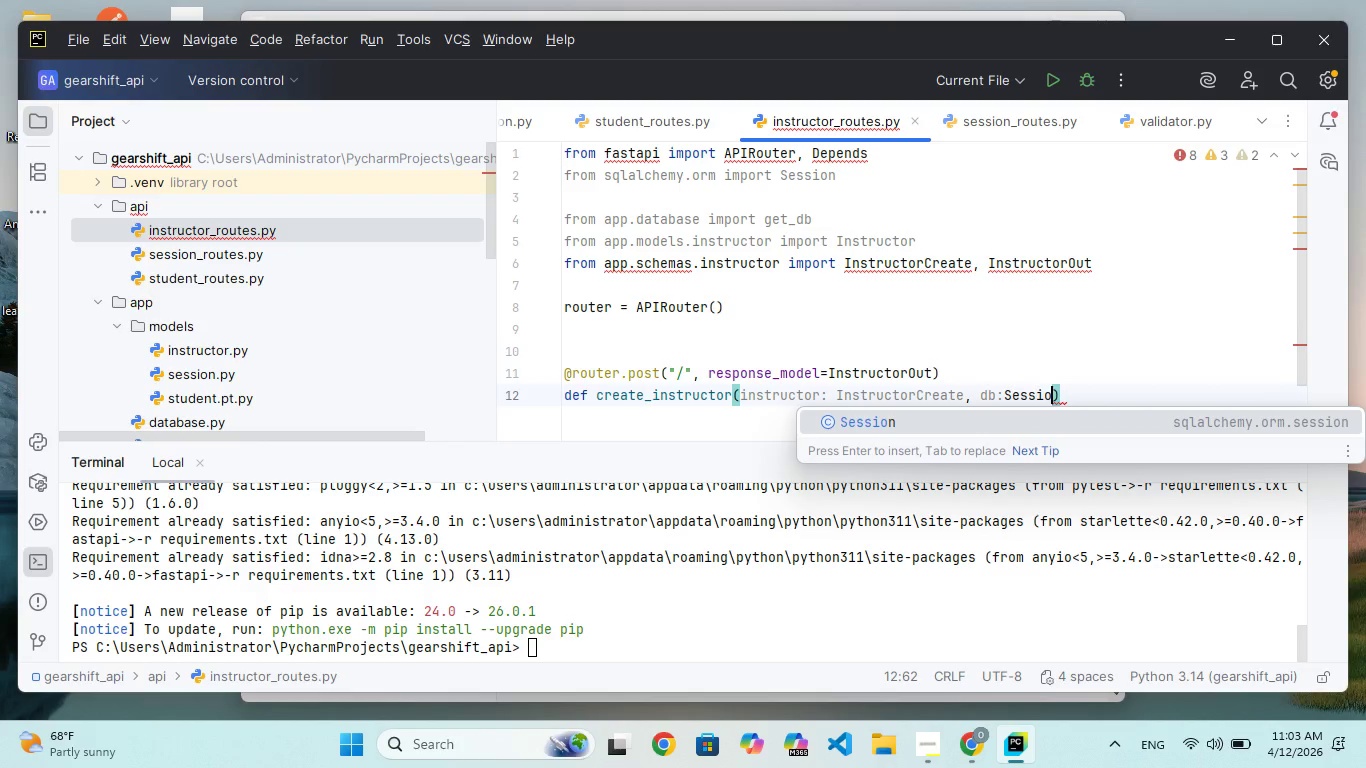 
key(Enter)
 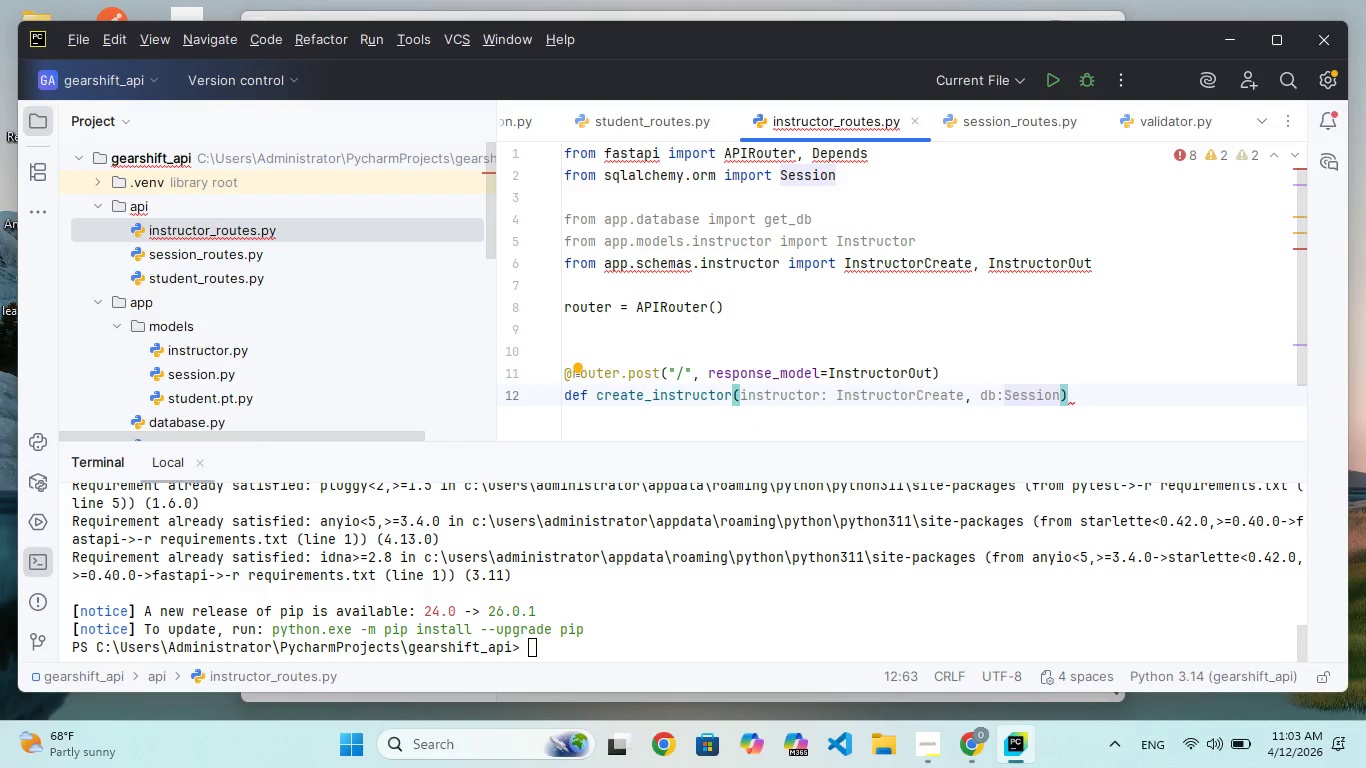 
type( = Depe)
 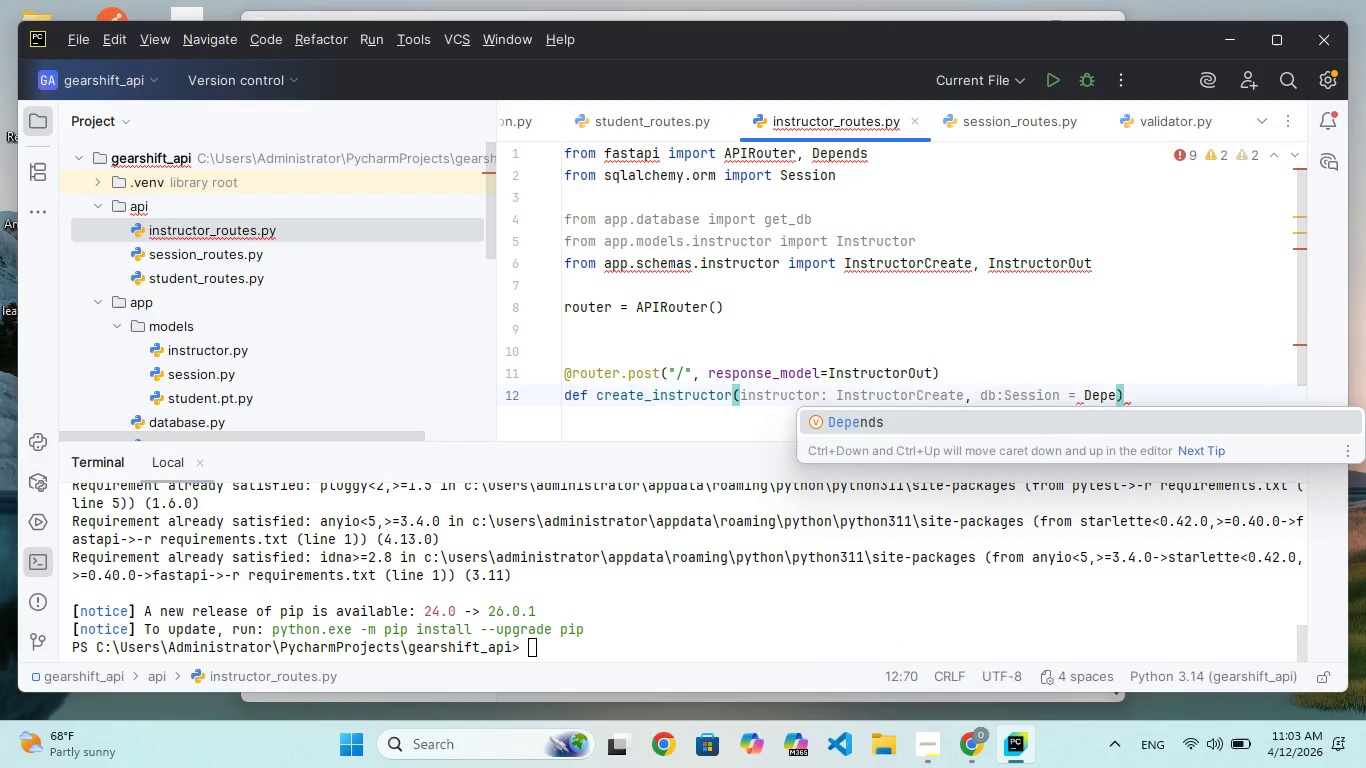 
key(Enter)
 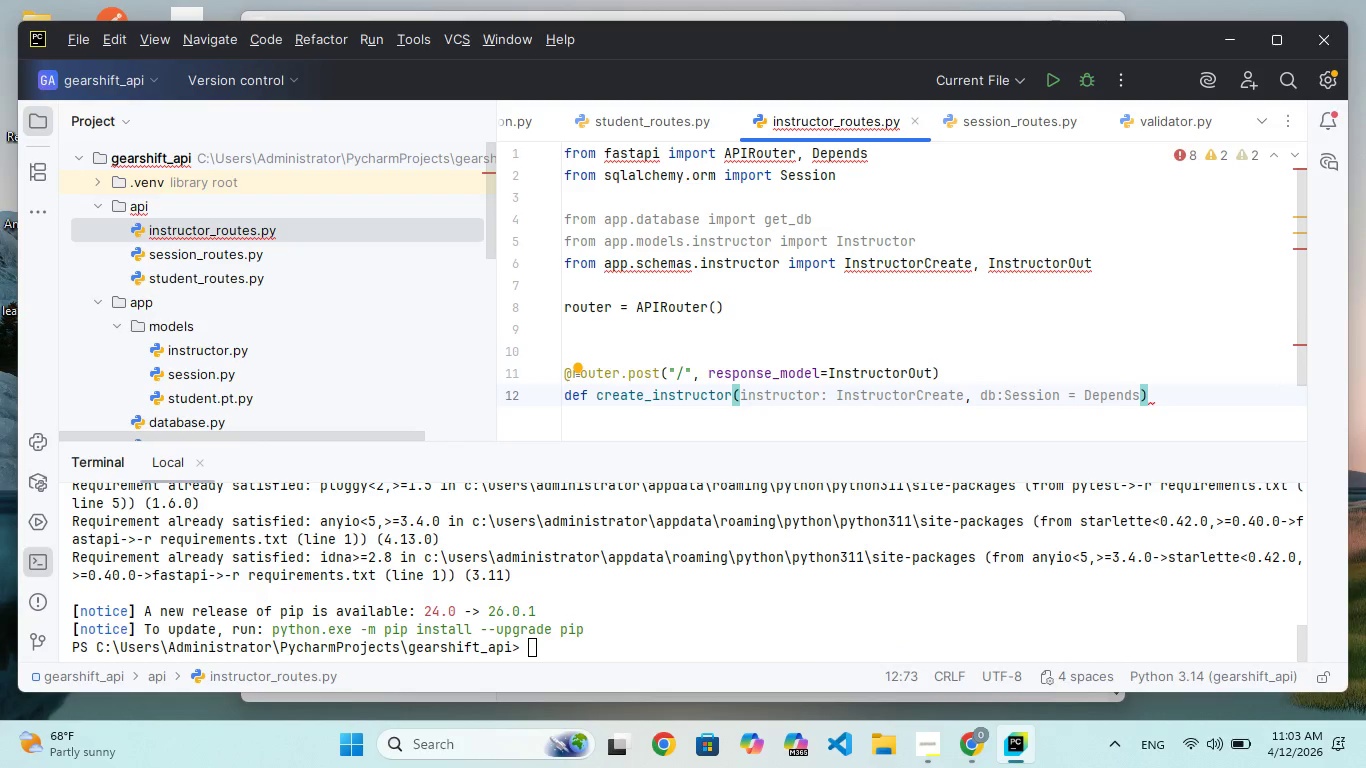 
type((get)
 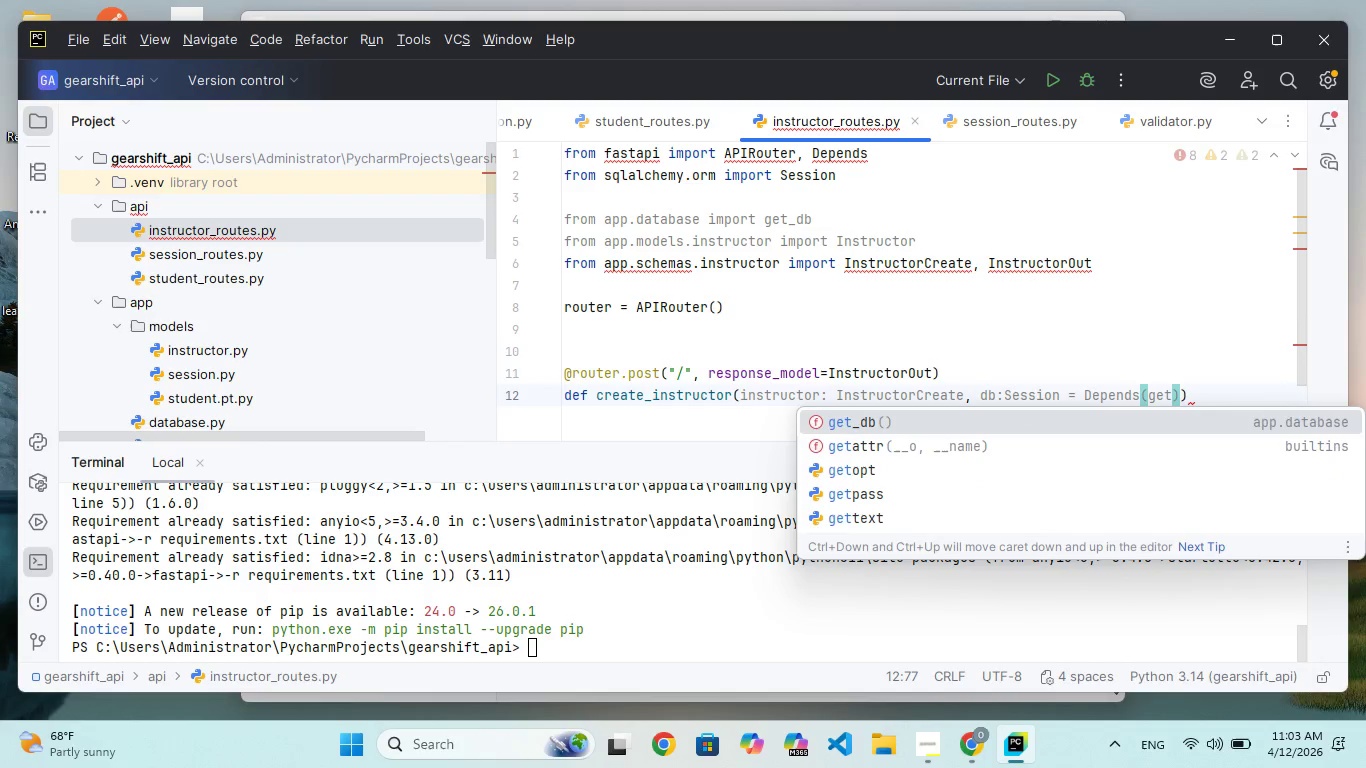 
key(Enter)
 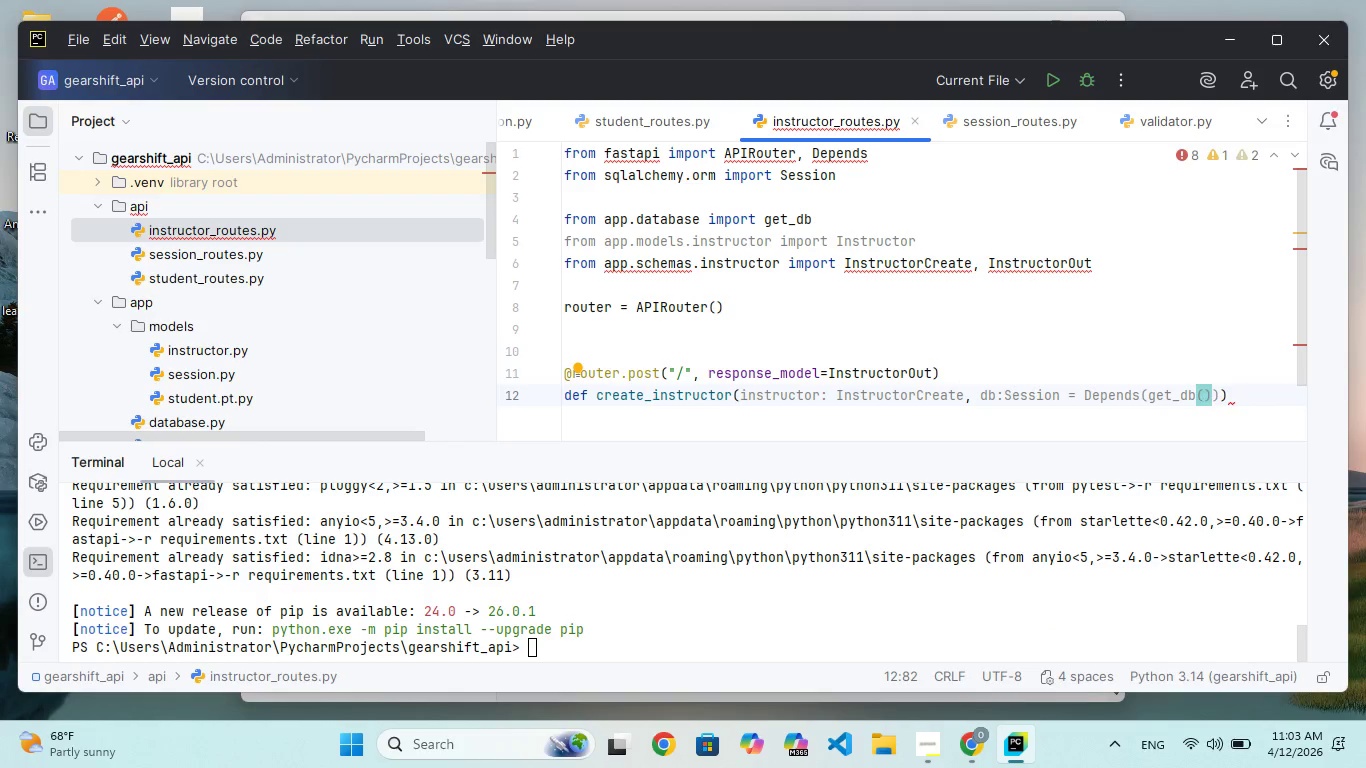 
key(Backspace)
 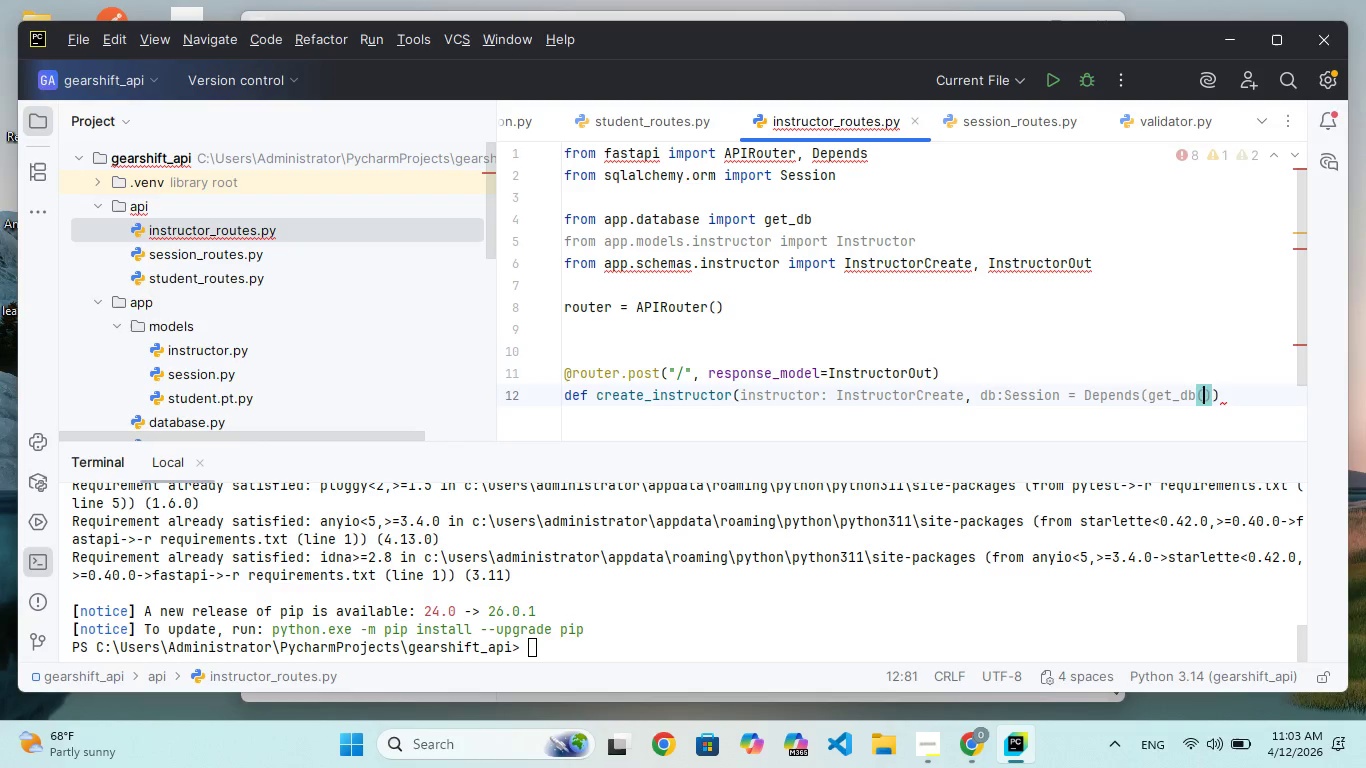 
key(Backspace)
 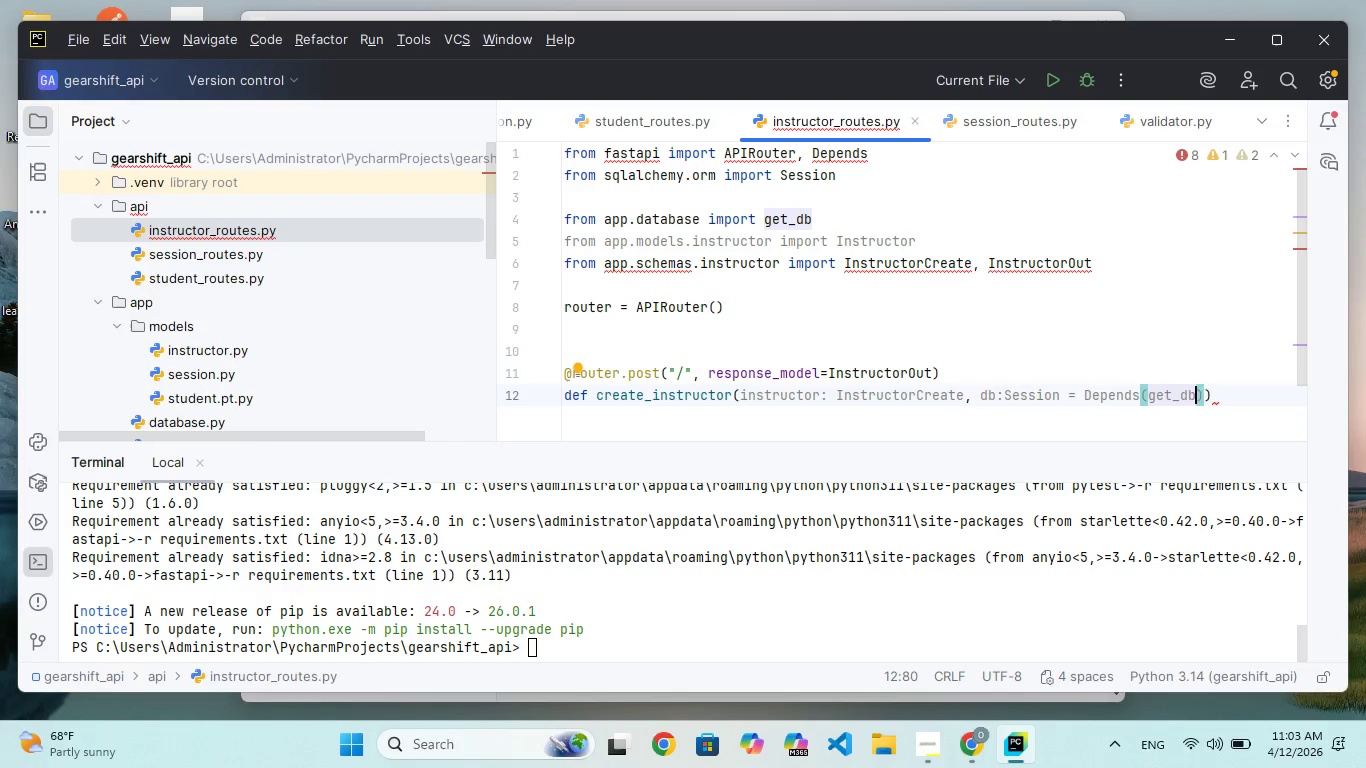 
key(ArrowRight)
 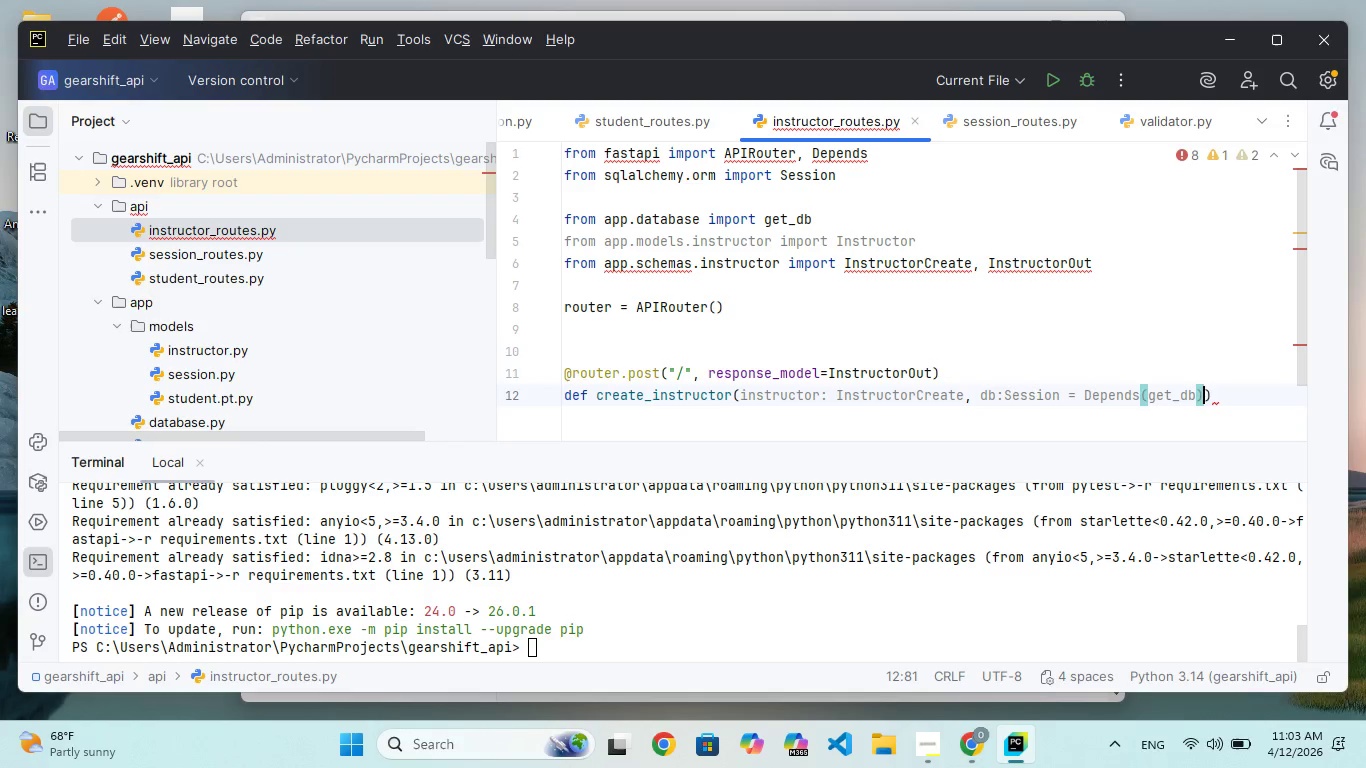 
key(ArrowRight)
 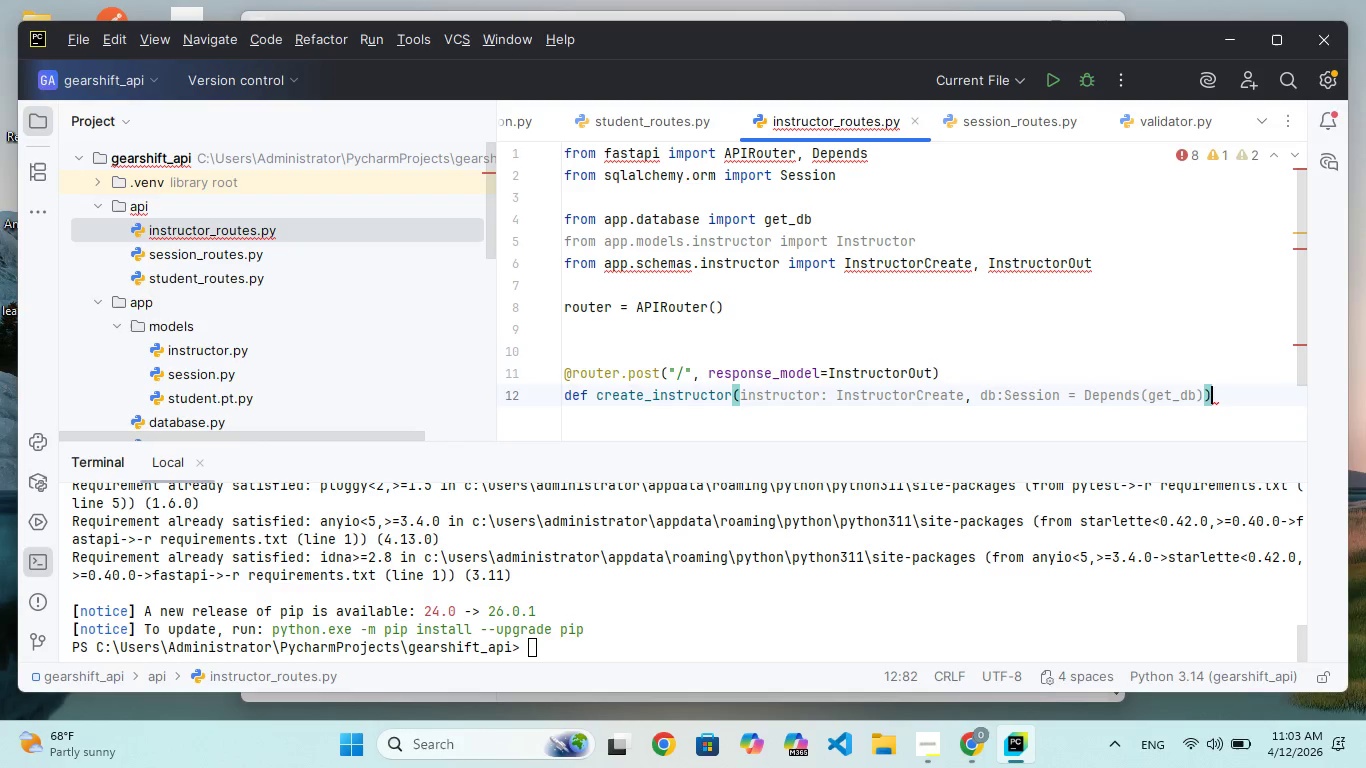 
key(ArrowRight)
 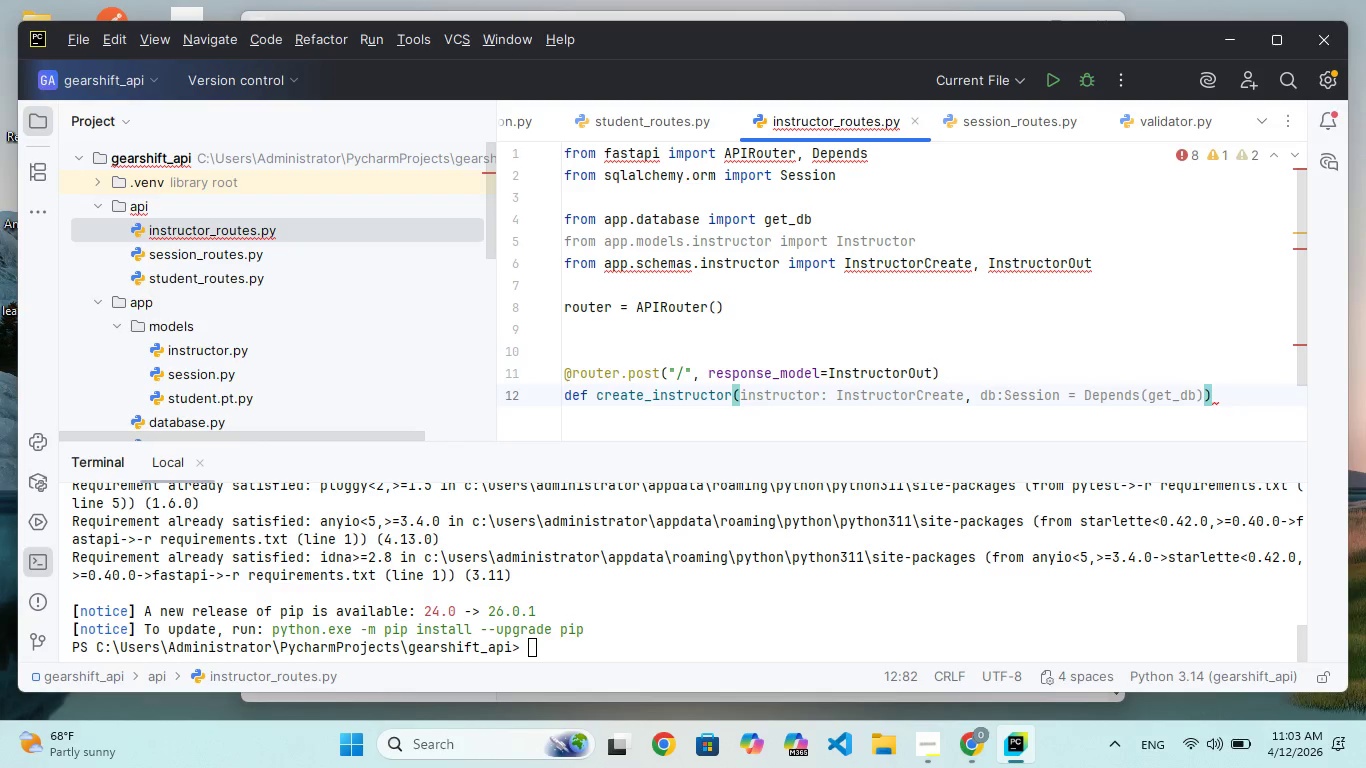 
key(Shift+ShiftRight)
 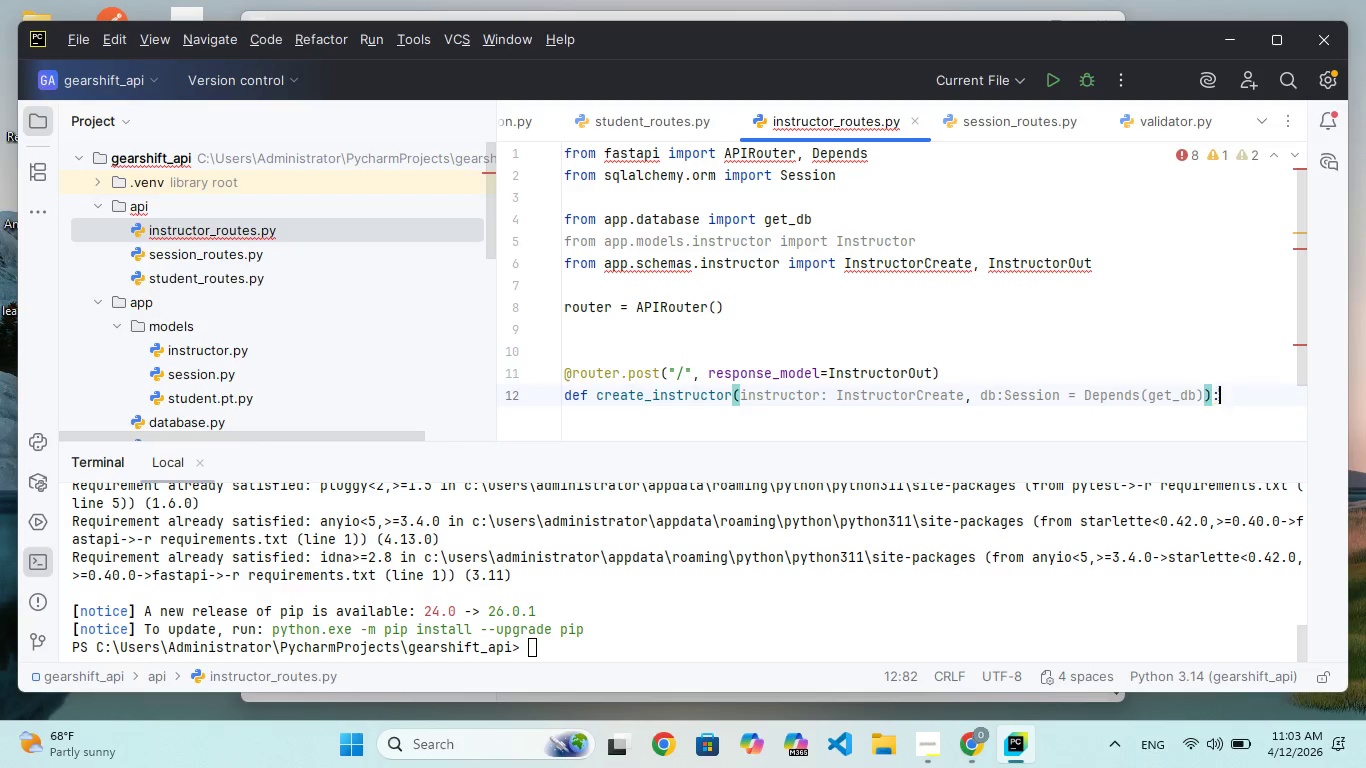 
key(Shift+Semicolon)
 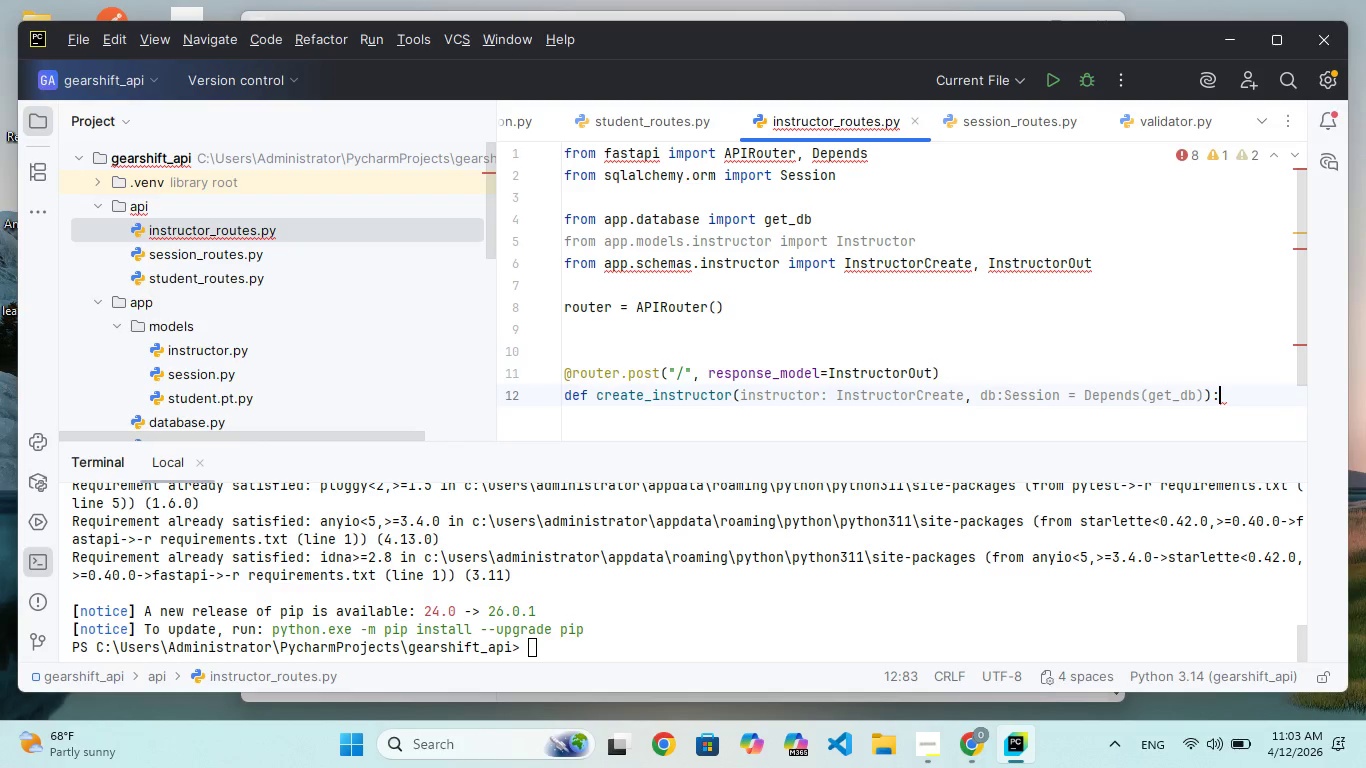 
key(Enter)
 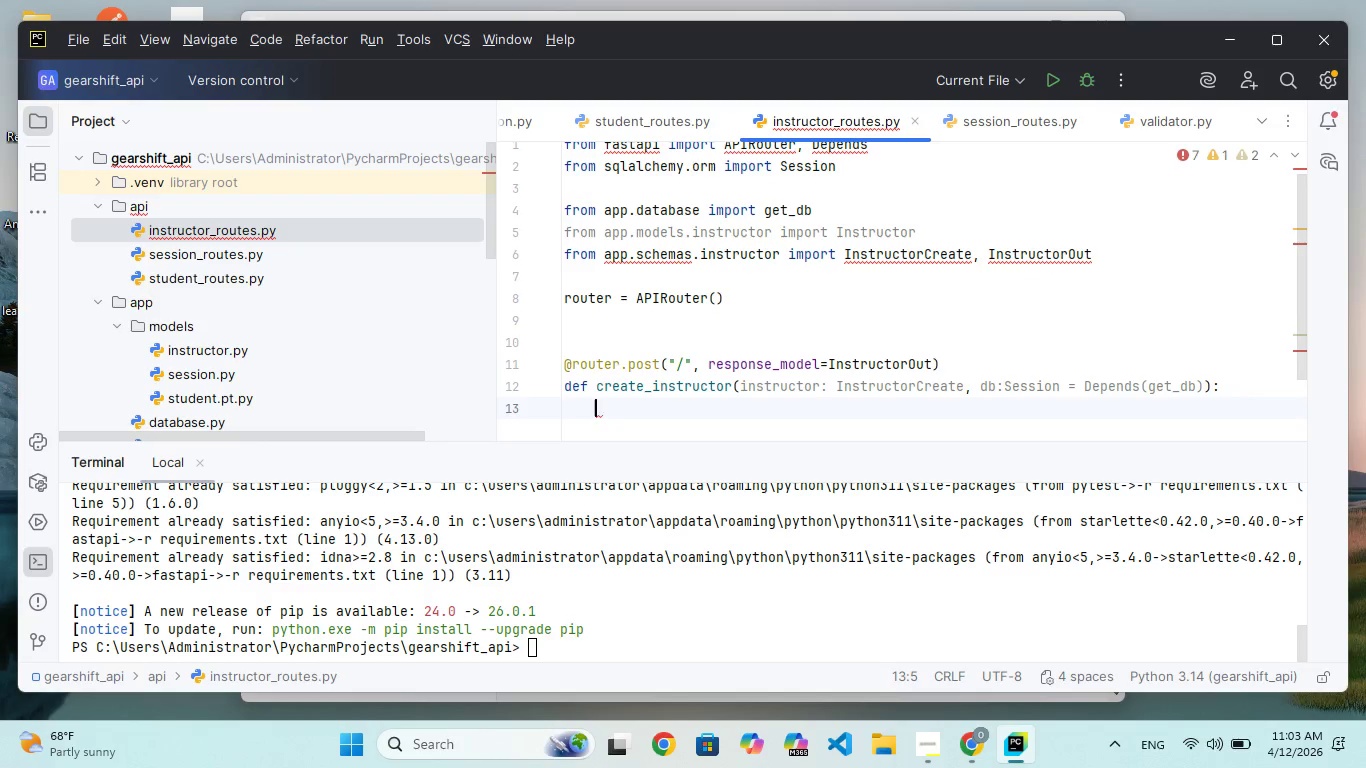 
type(db_instructor = Instr)
 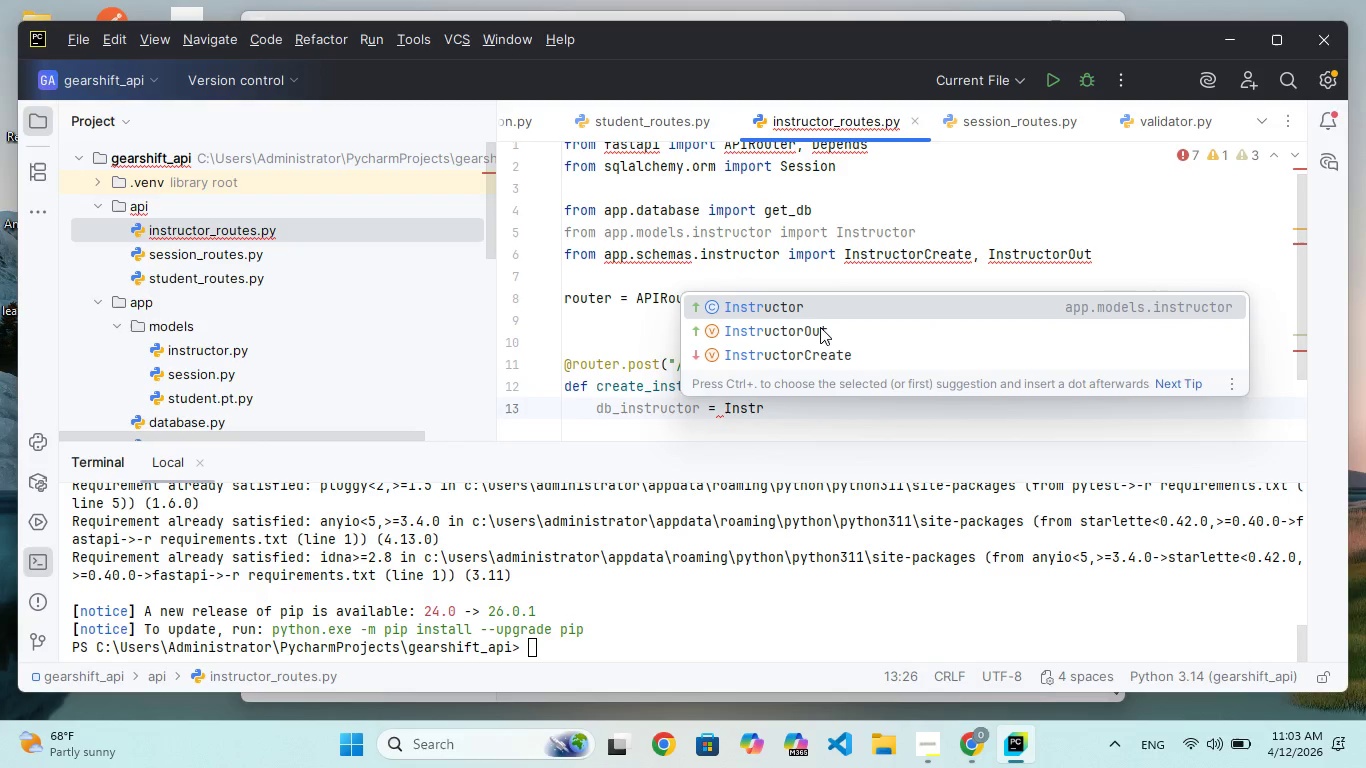 
key(Enter)
 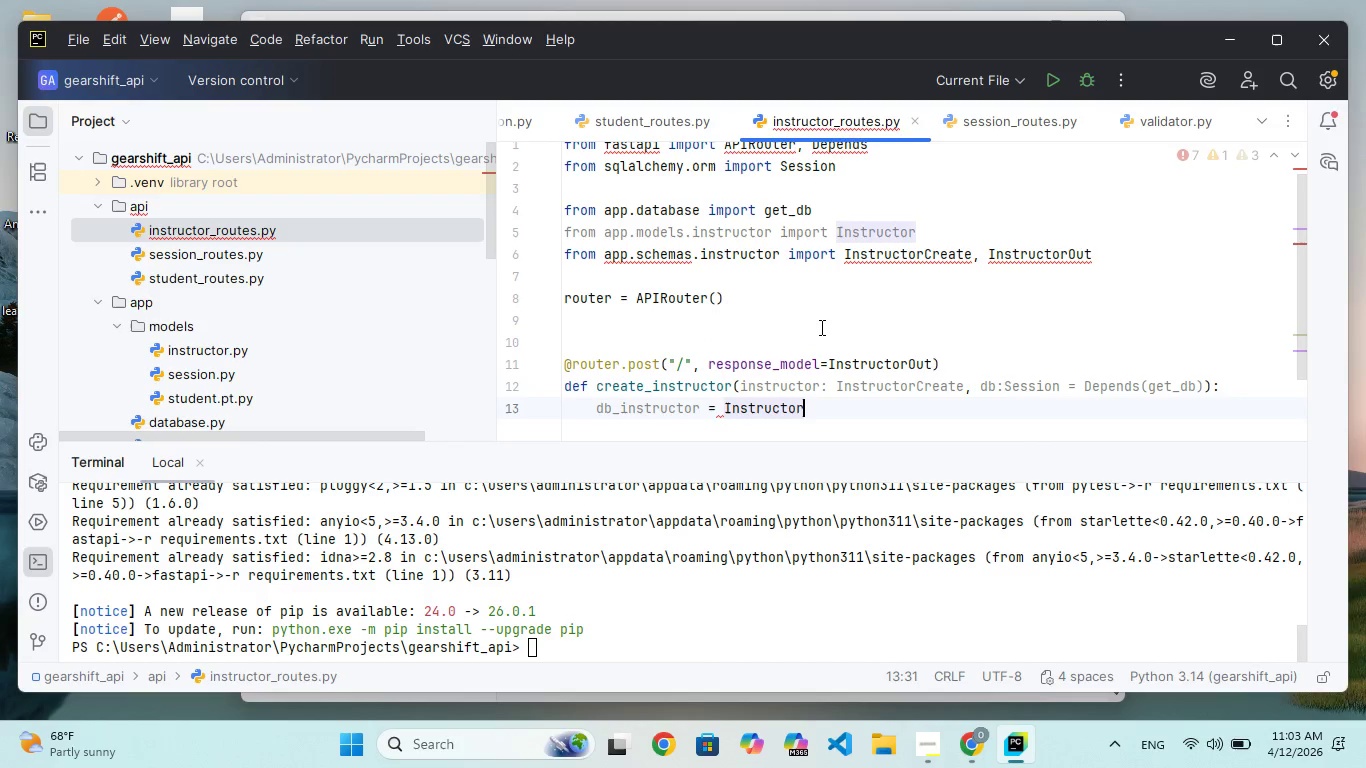 
type((**instruc)
 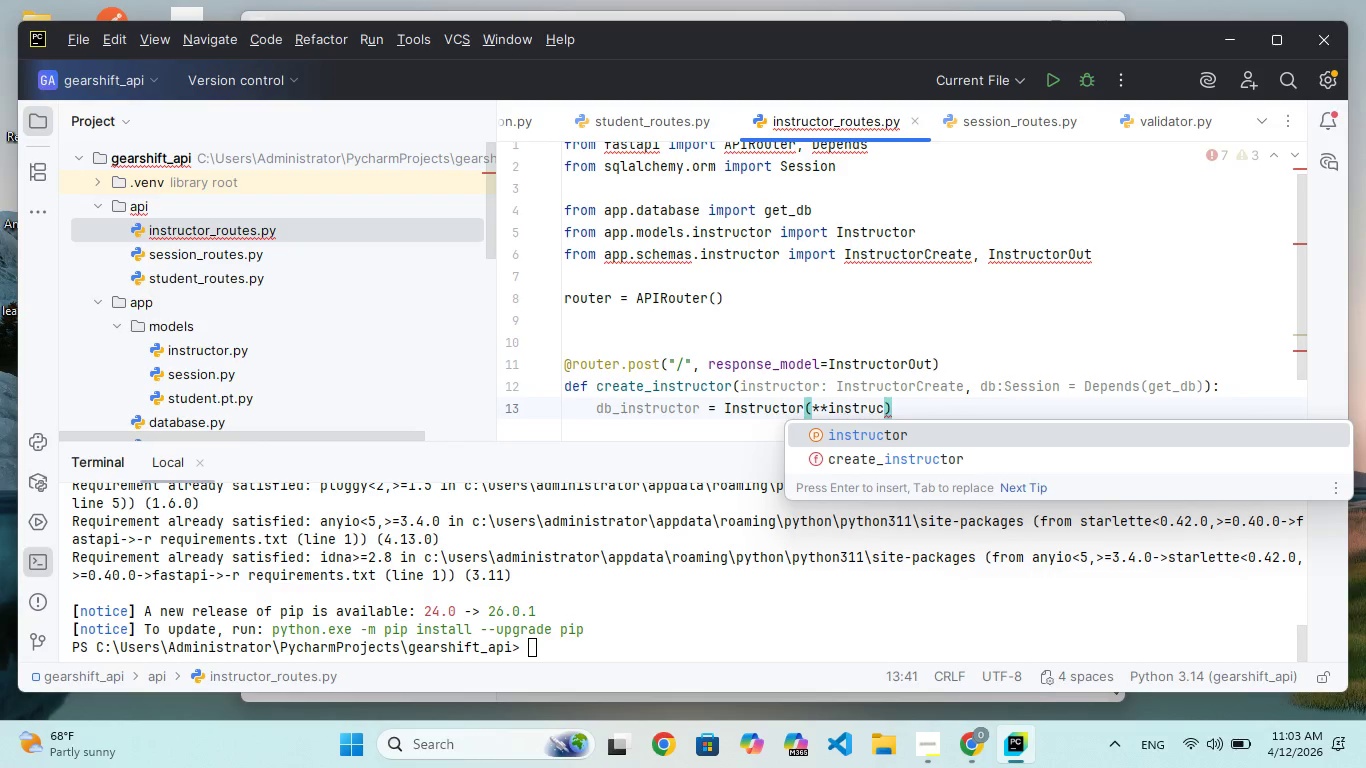 
key(Enter)
 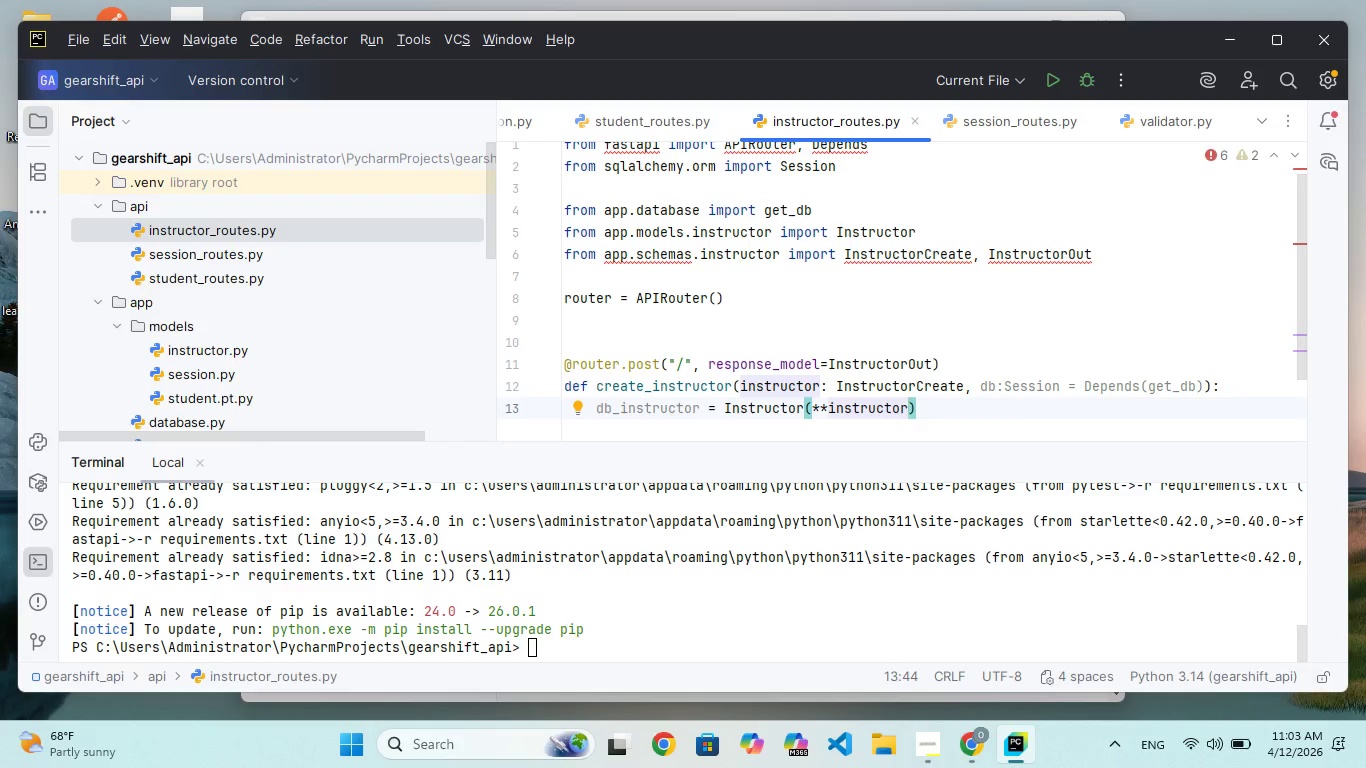 
type(.dict()
 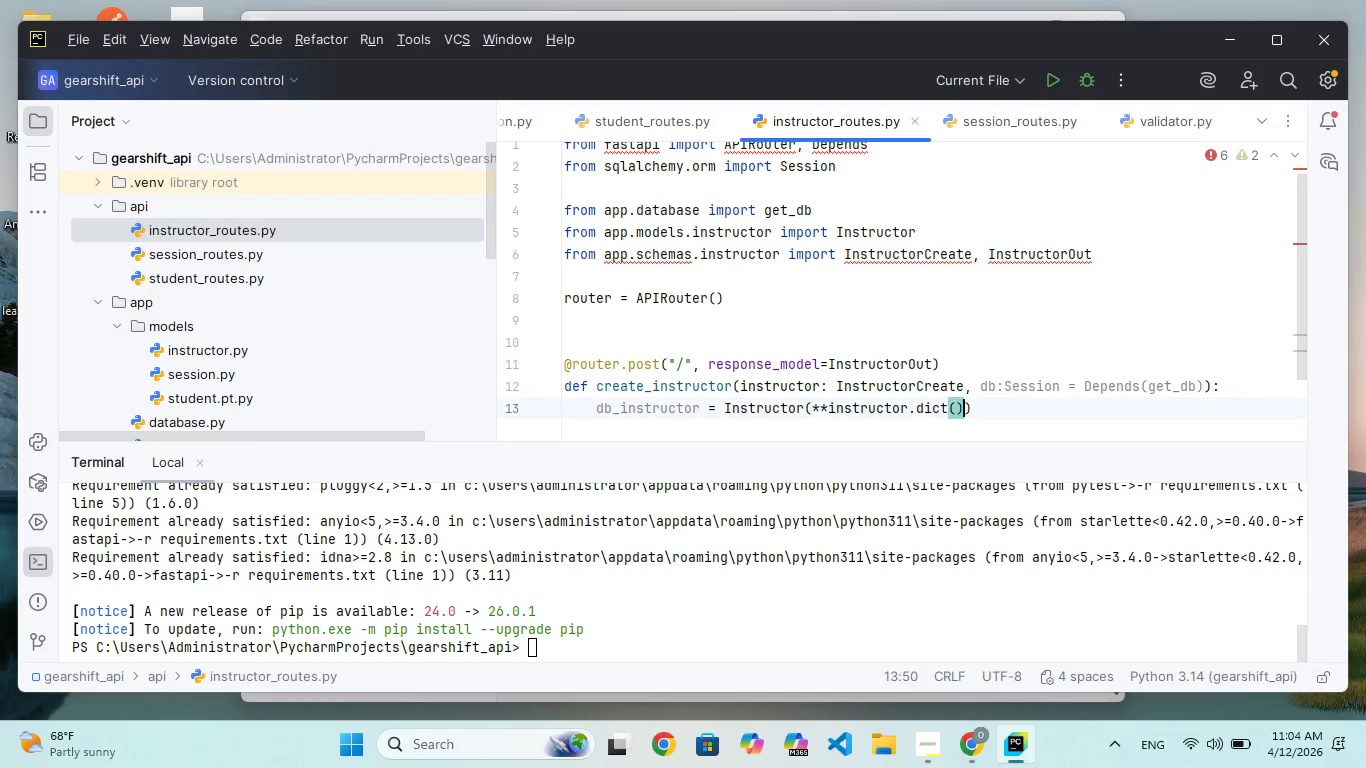 
 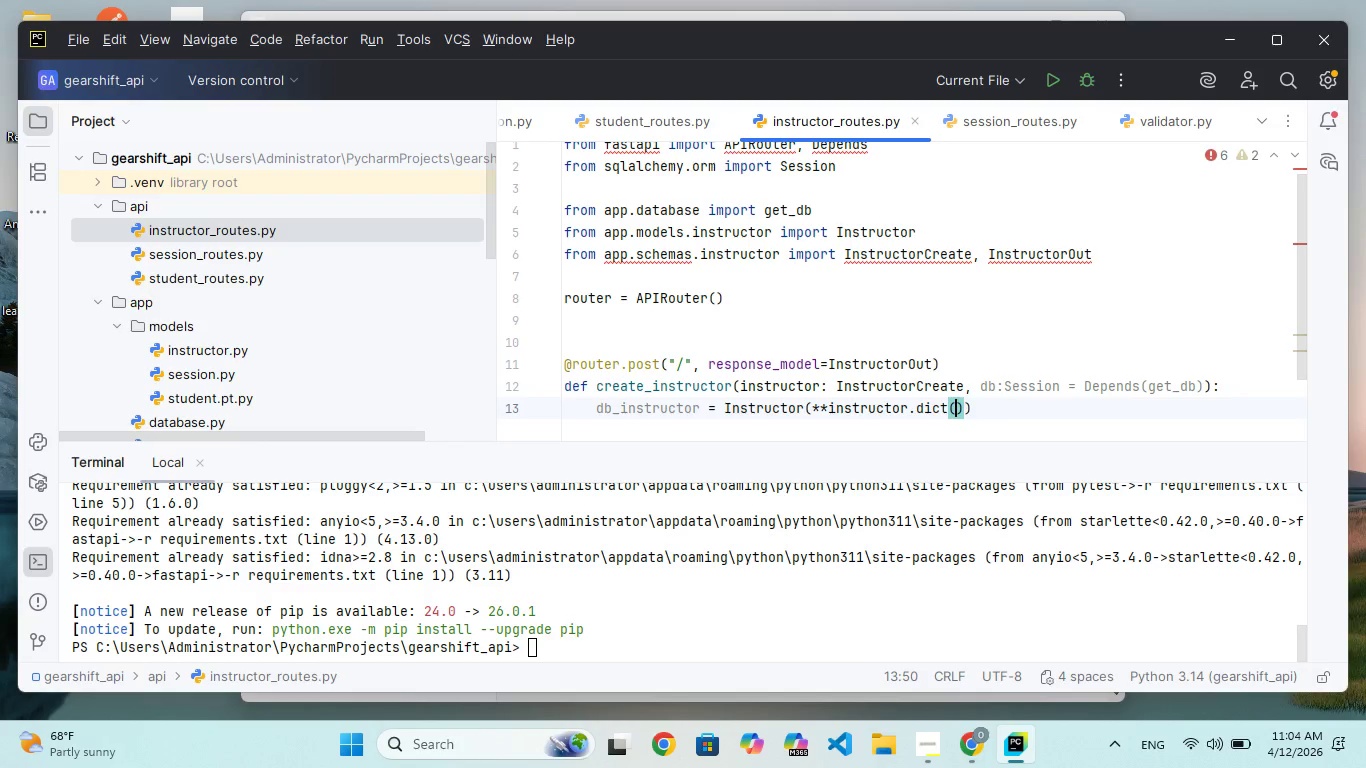 
key(ArrowRight)
 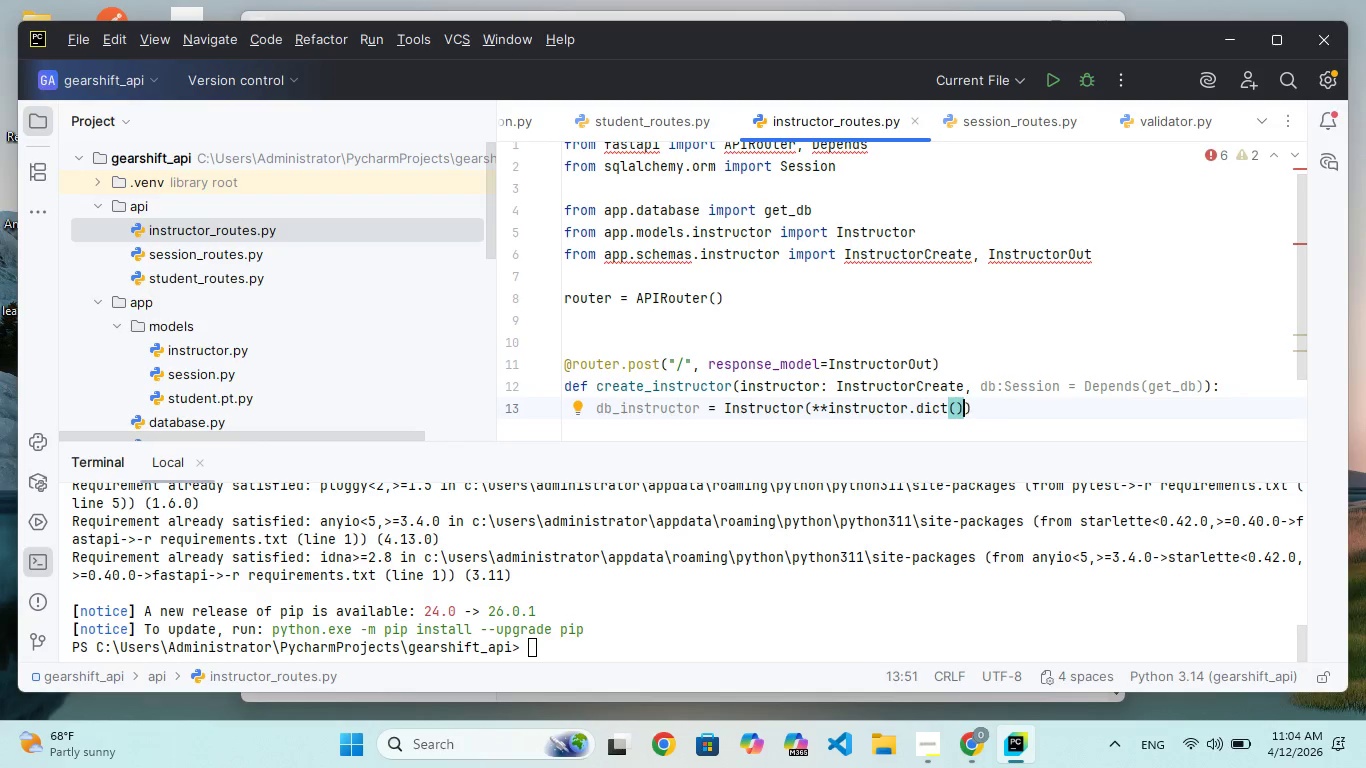 
key(ArrowRight)
 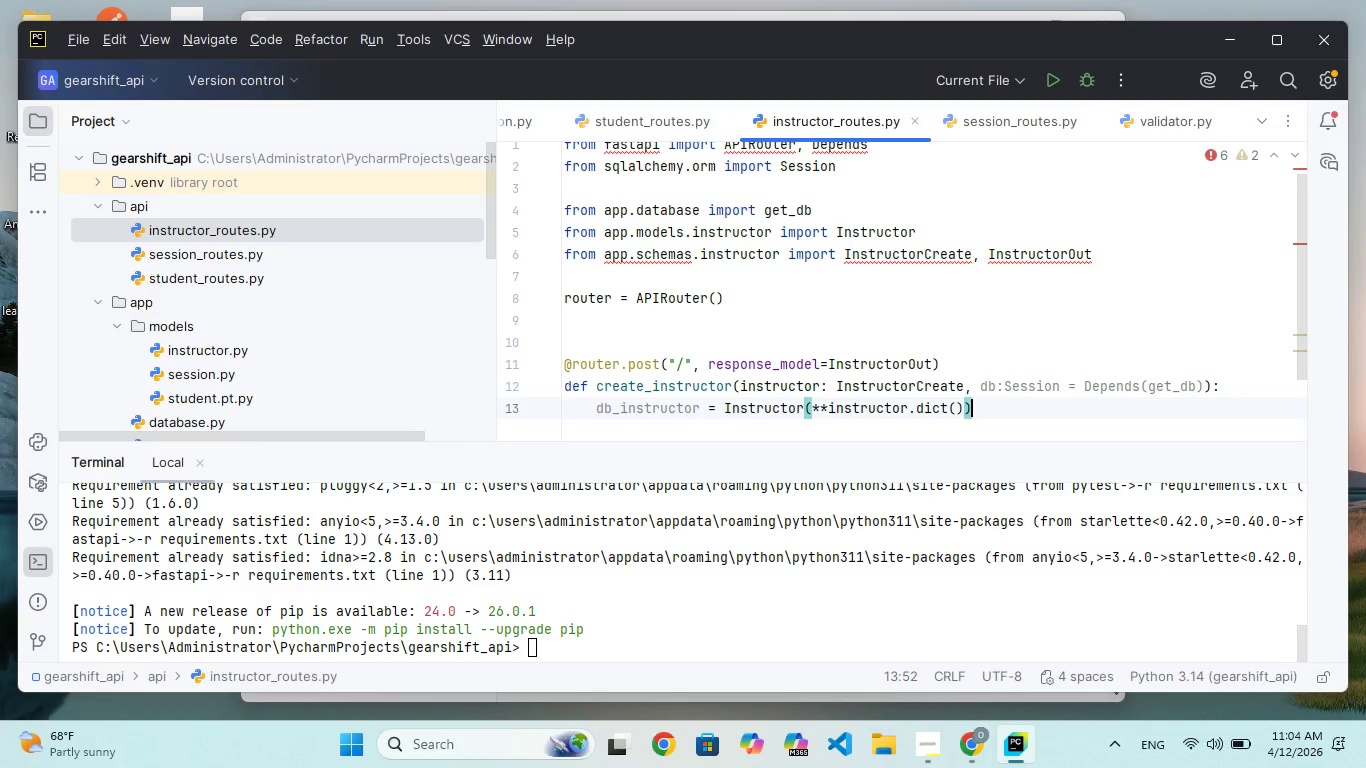 
key(ArrowRight)
 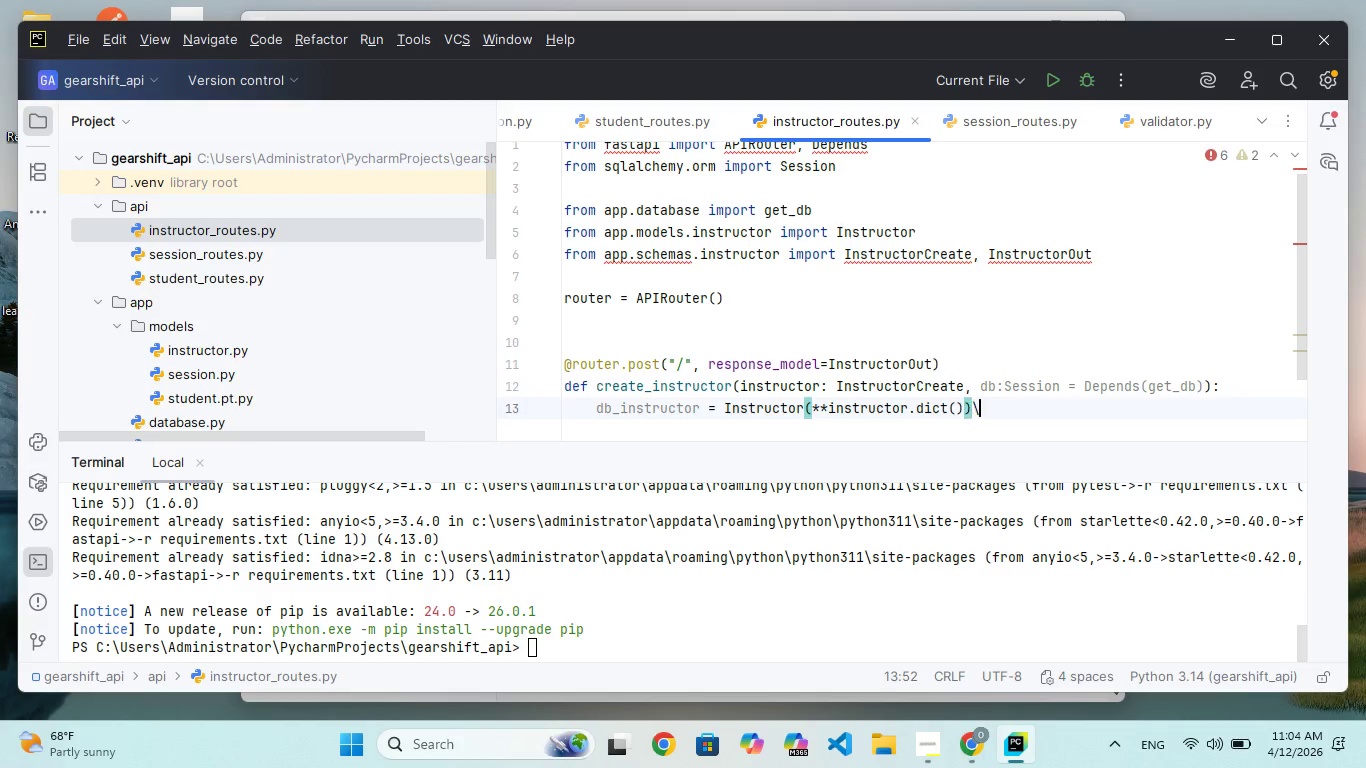 
key(Backslash)
 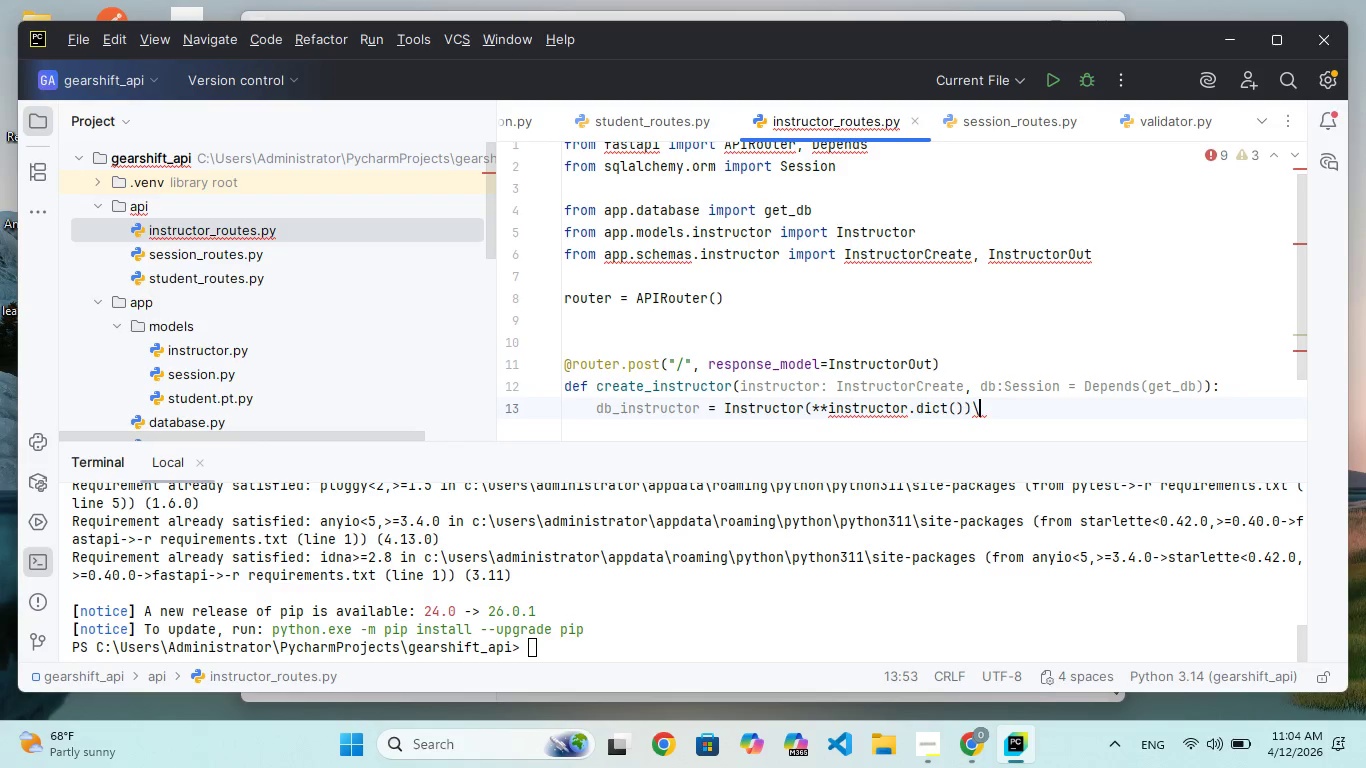 
key(Backspace)
 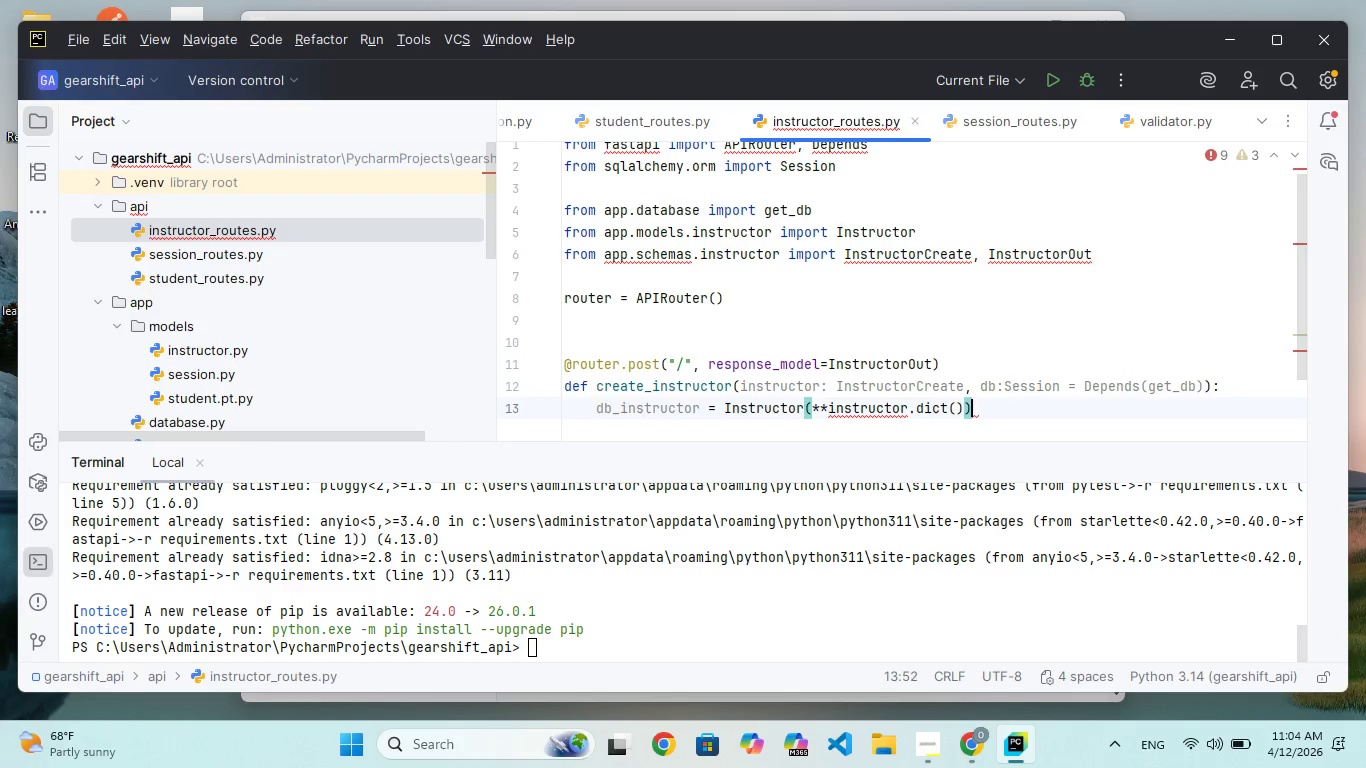 
key(Enter)
 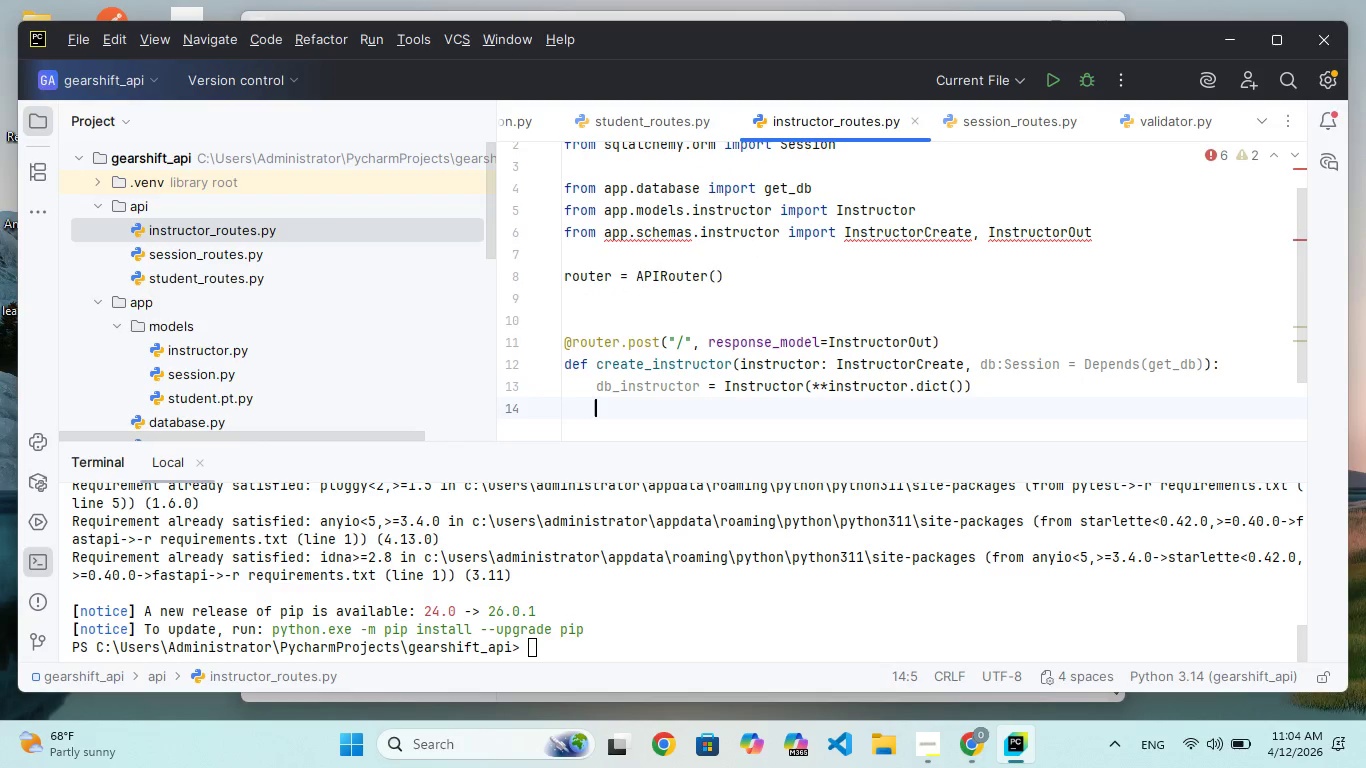 
type(db.add(db_instru)
 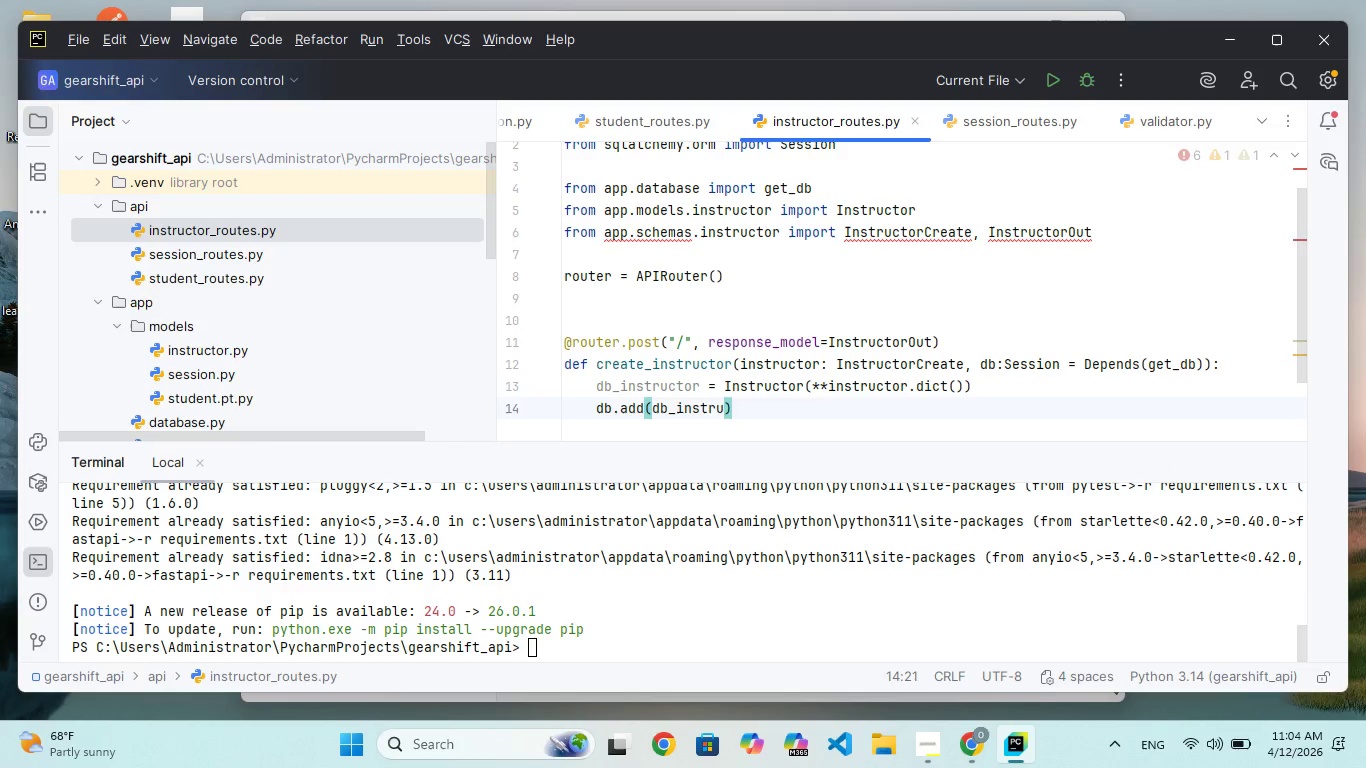 
key(Enter)
 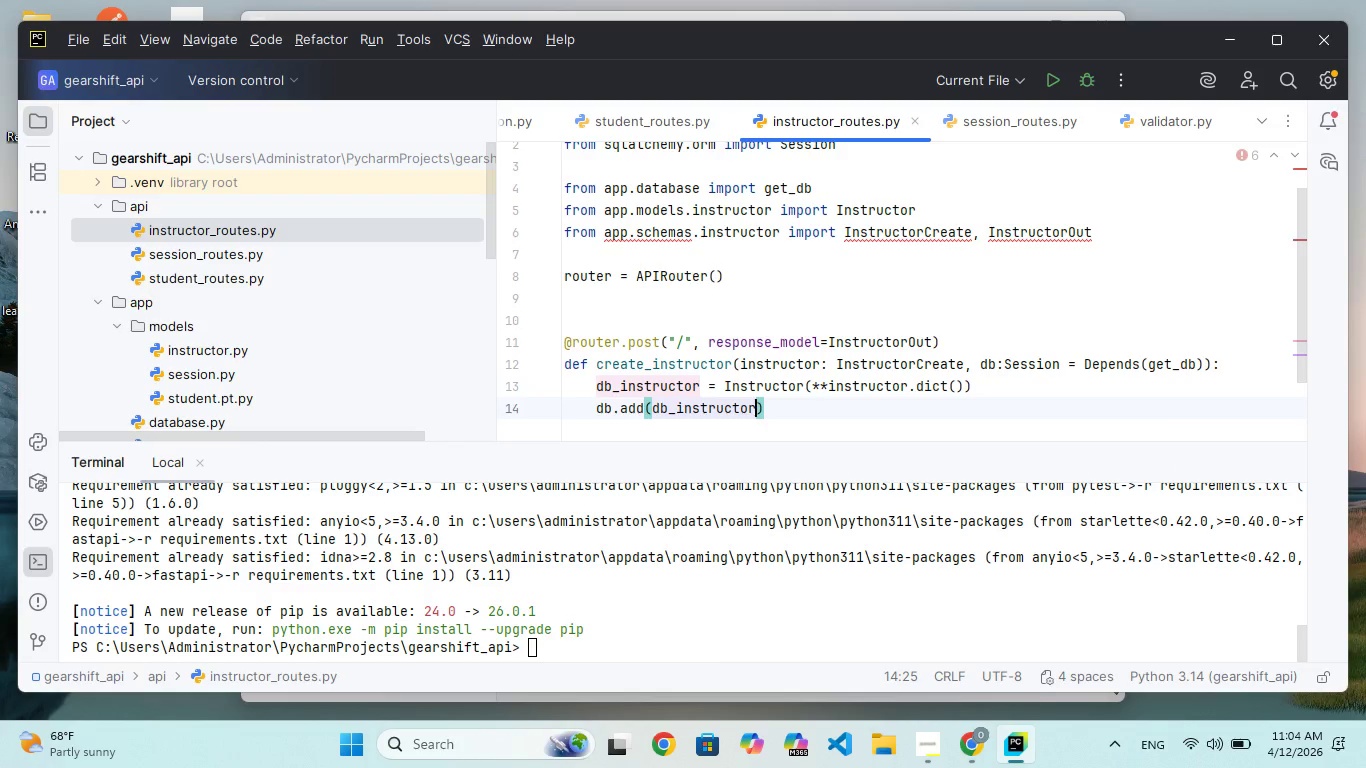 
key(ArrowRight)
 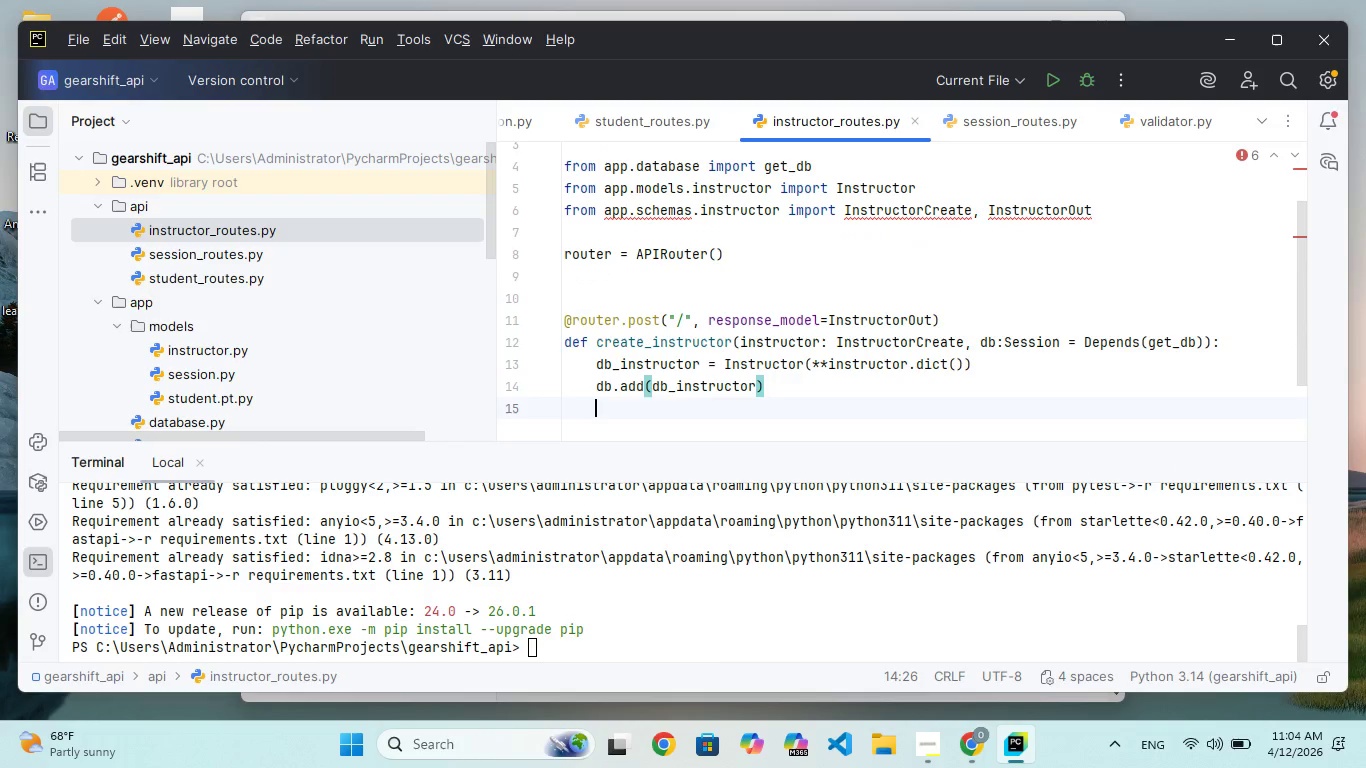 
key(Enter)
 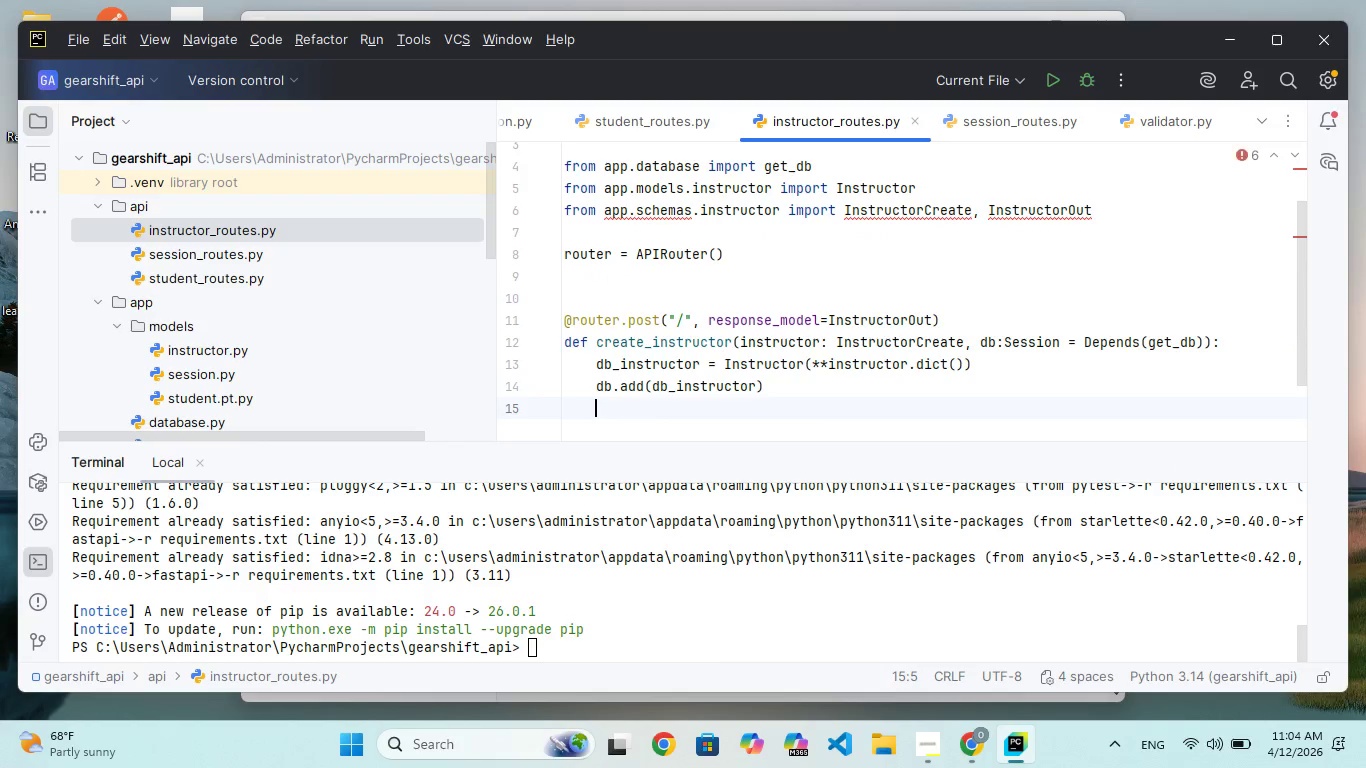 
hold_key(key=D, duration=0.33)
 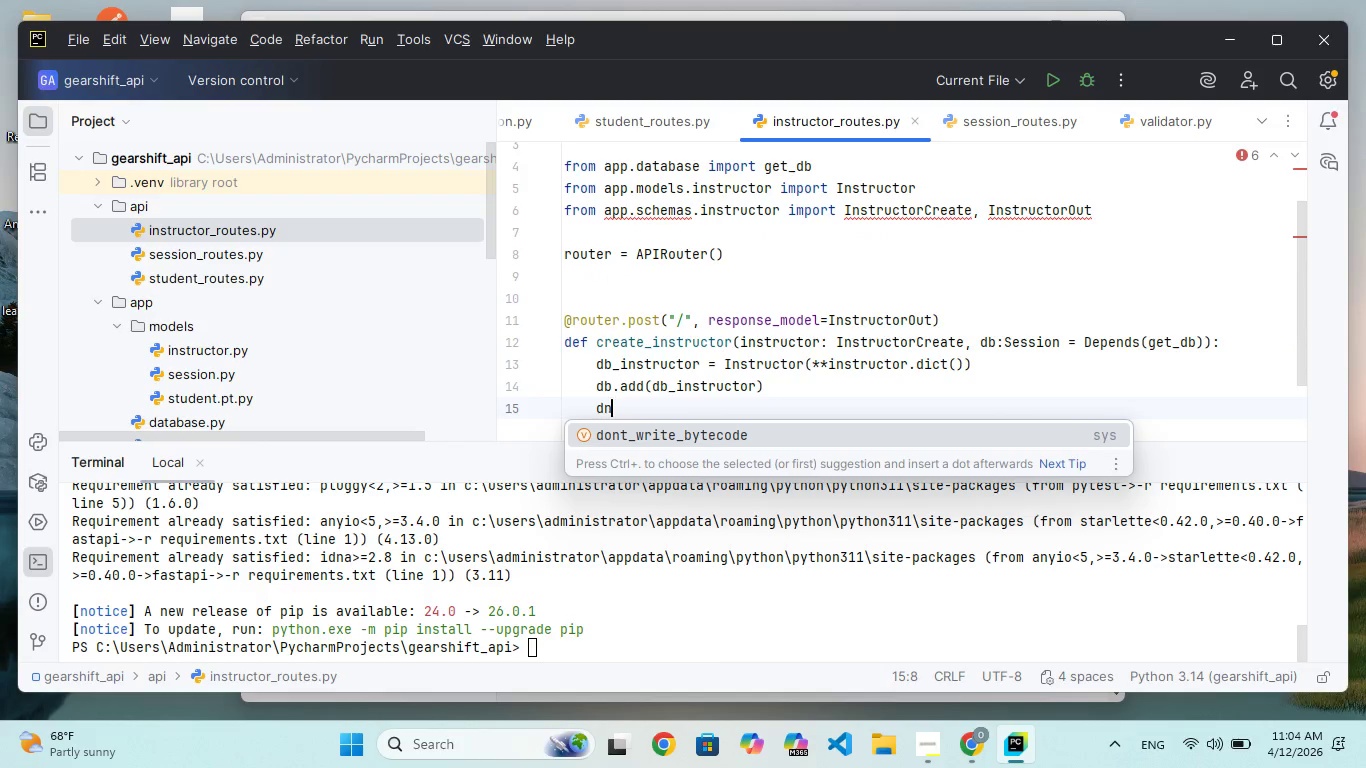 
type(nb)
key(Backspace)
key(Backspace)
type(b.commt)
 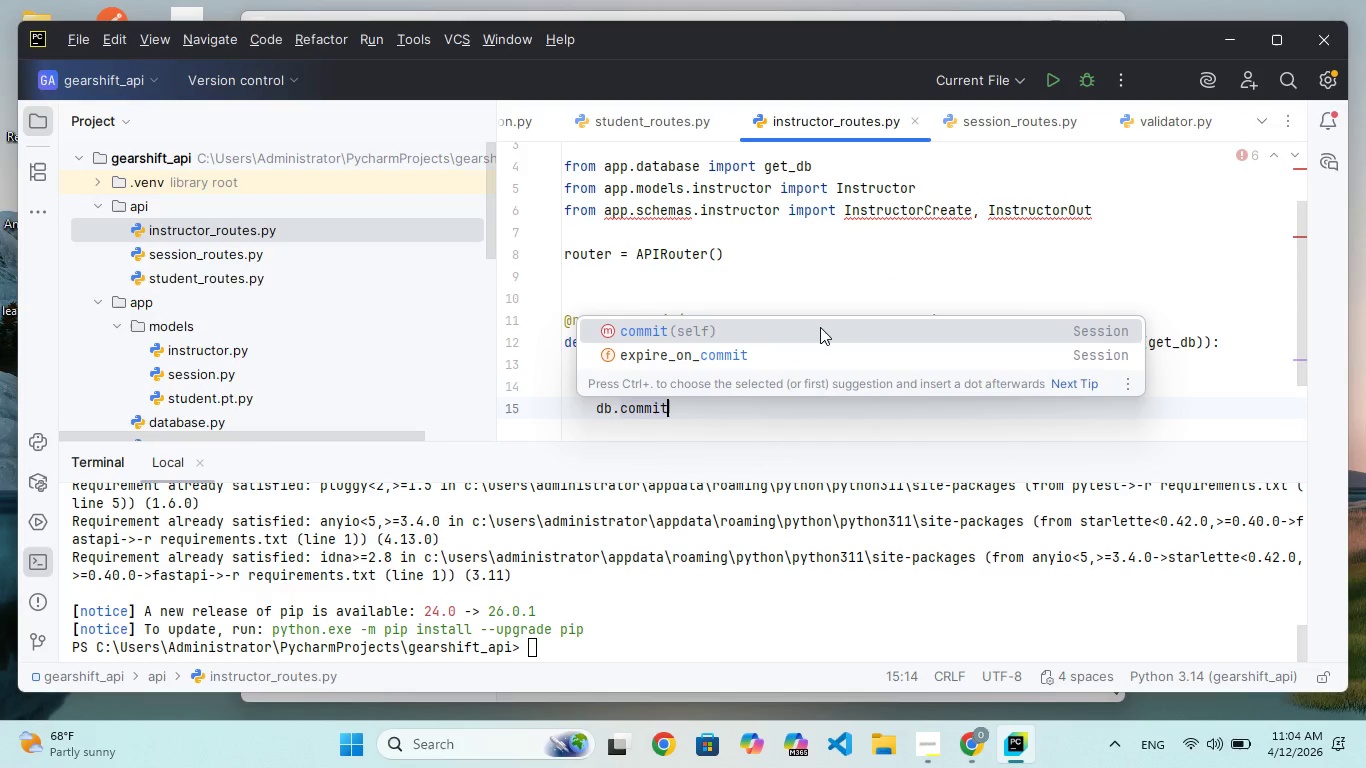 
hold_key(key=I, duration=0.38)
 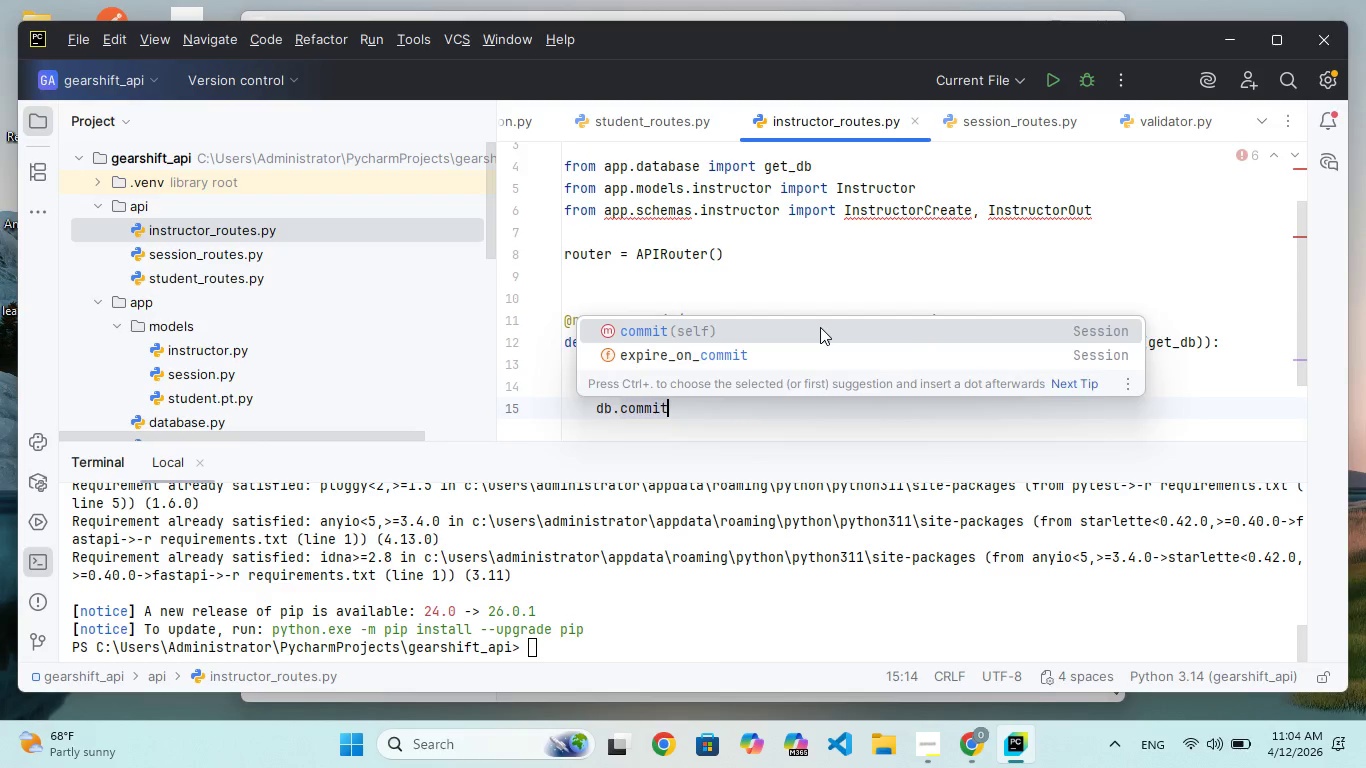 
key(Enter)
 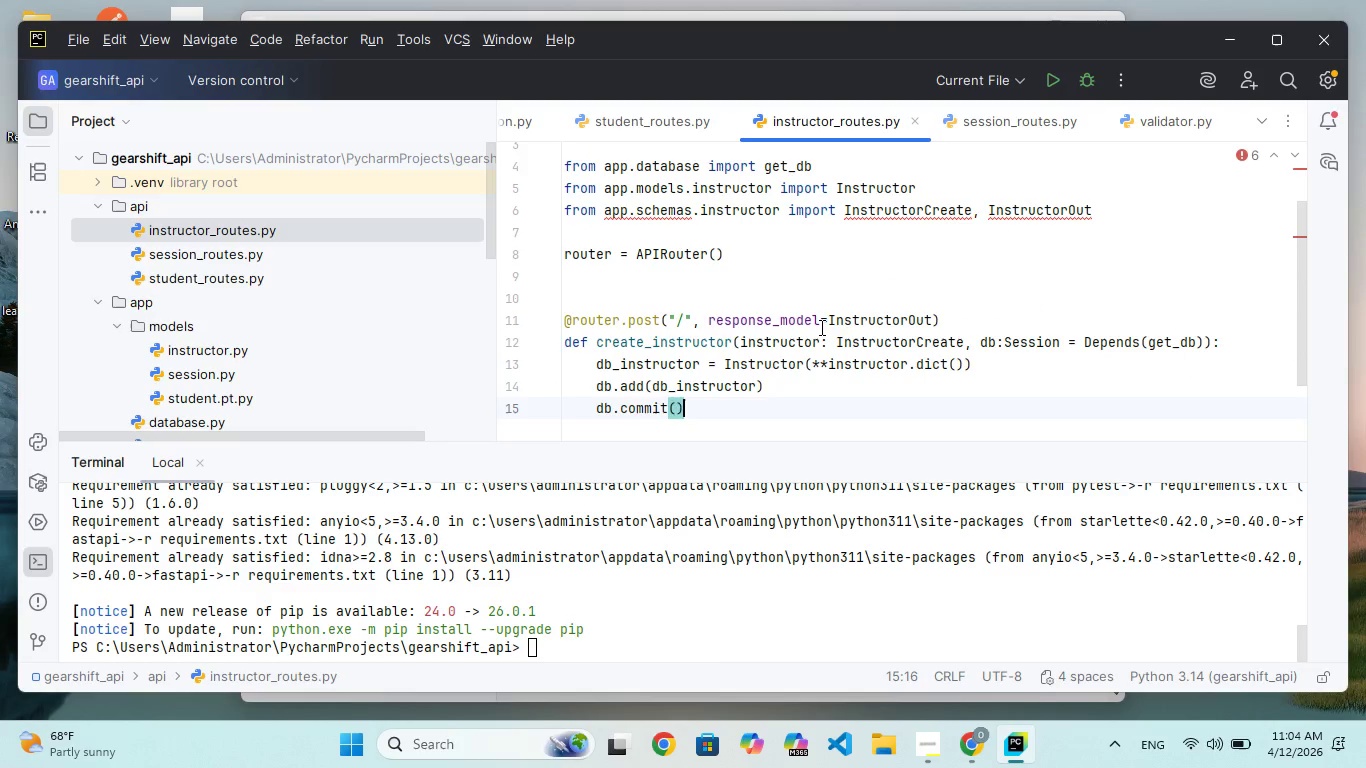 
key(Enter)
 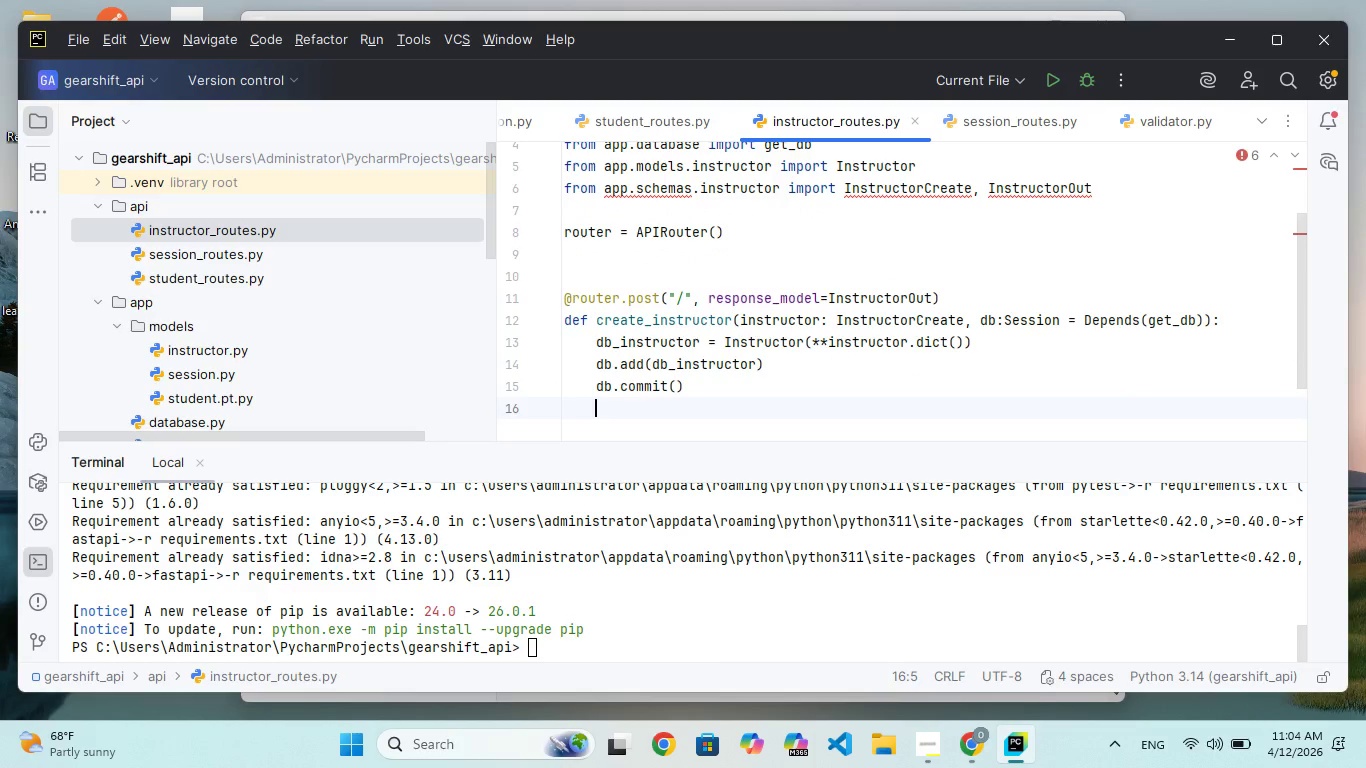 
hold_key(key=D, duration=0.34)
 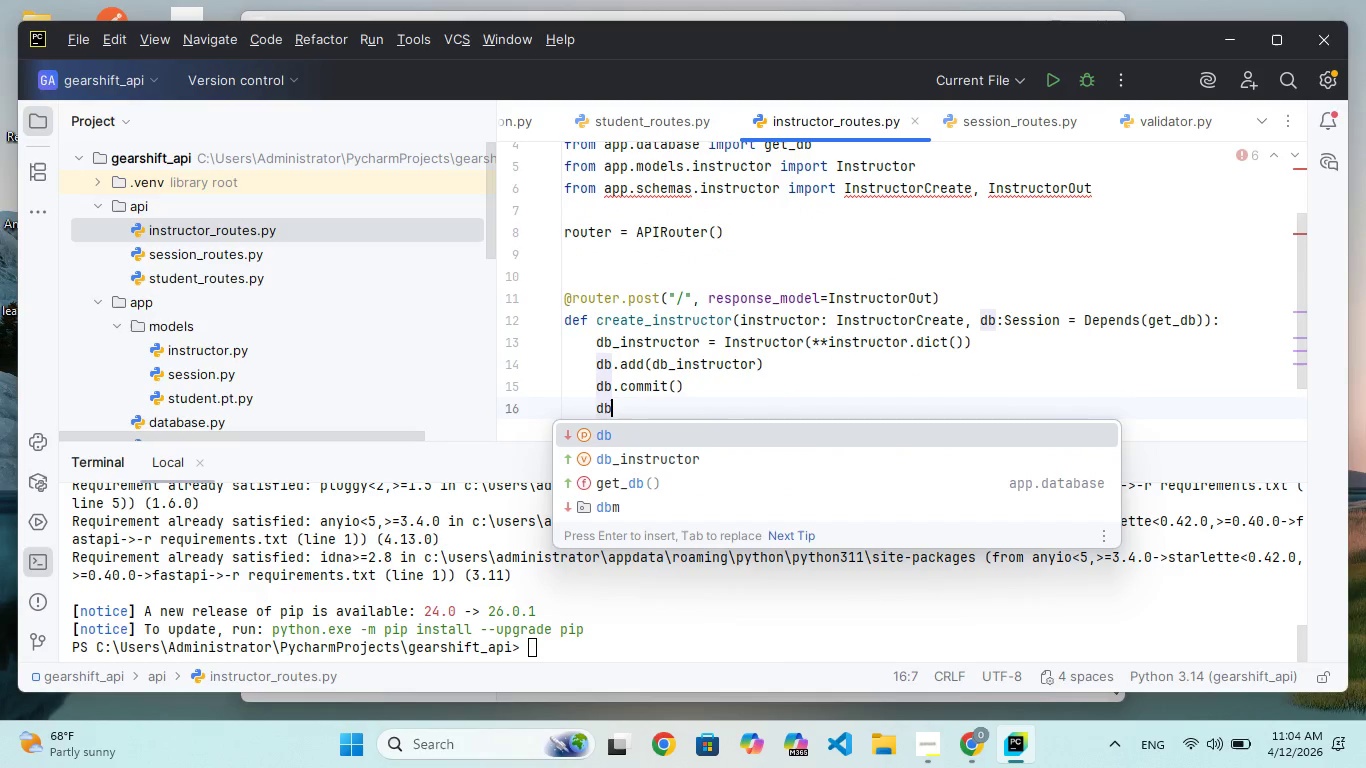 
type(b.refresh)
 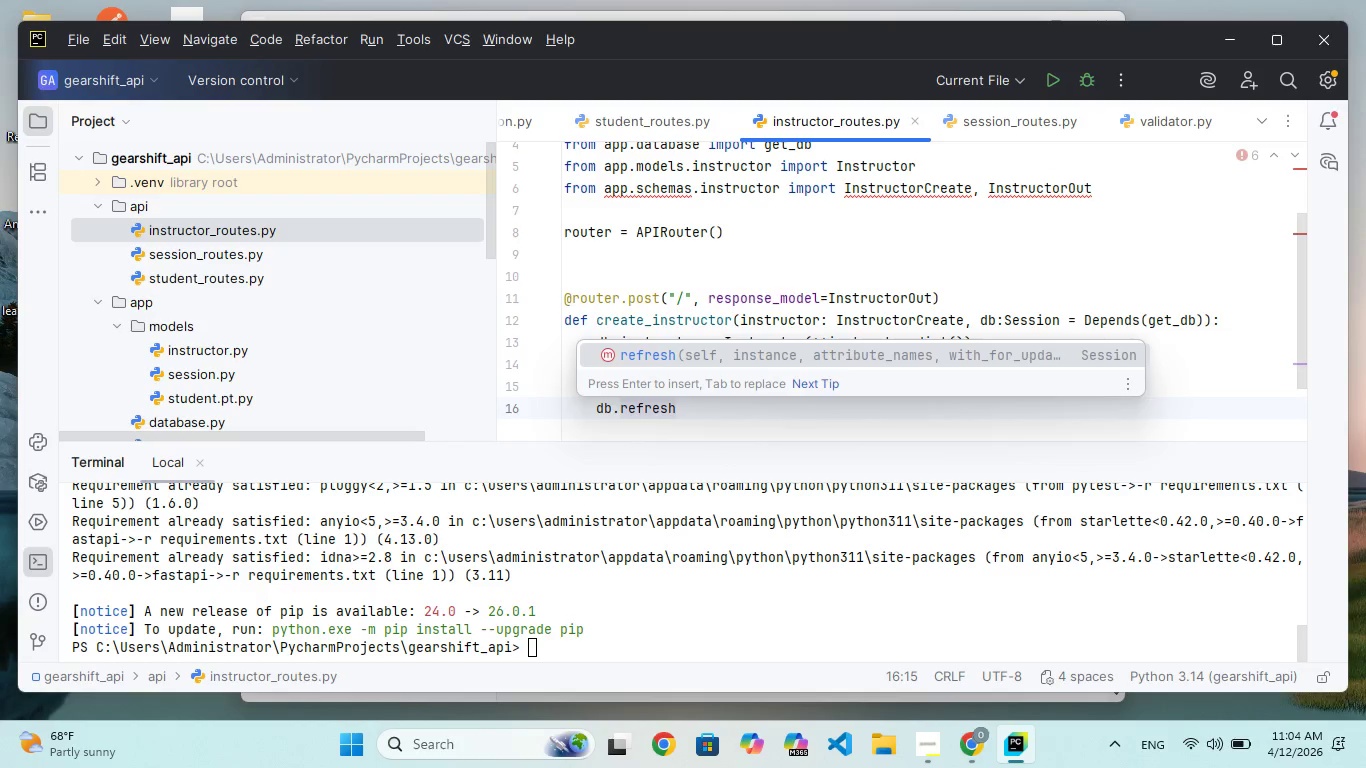 
key(Enter)
 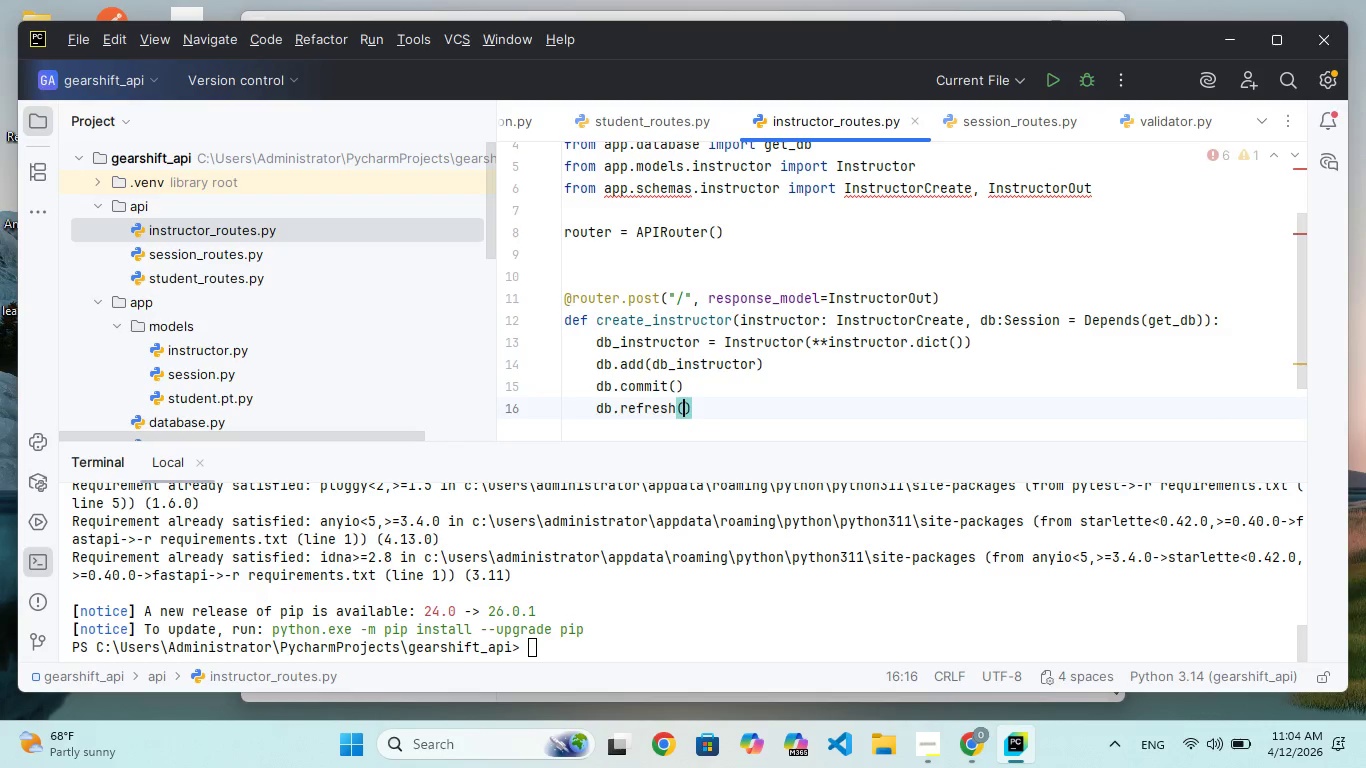 
hold_key(key=ShiftRight, duration=0.75)
 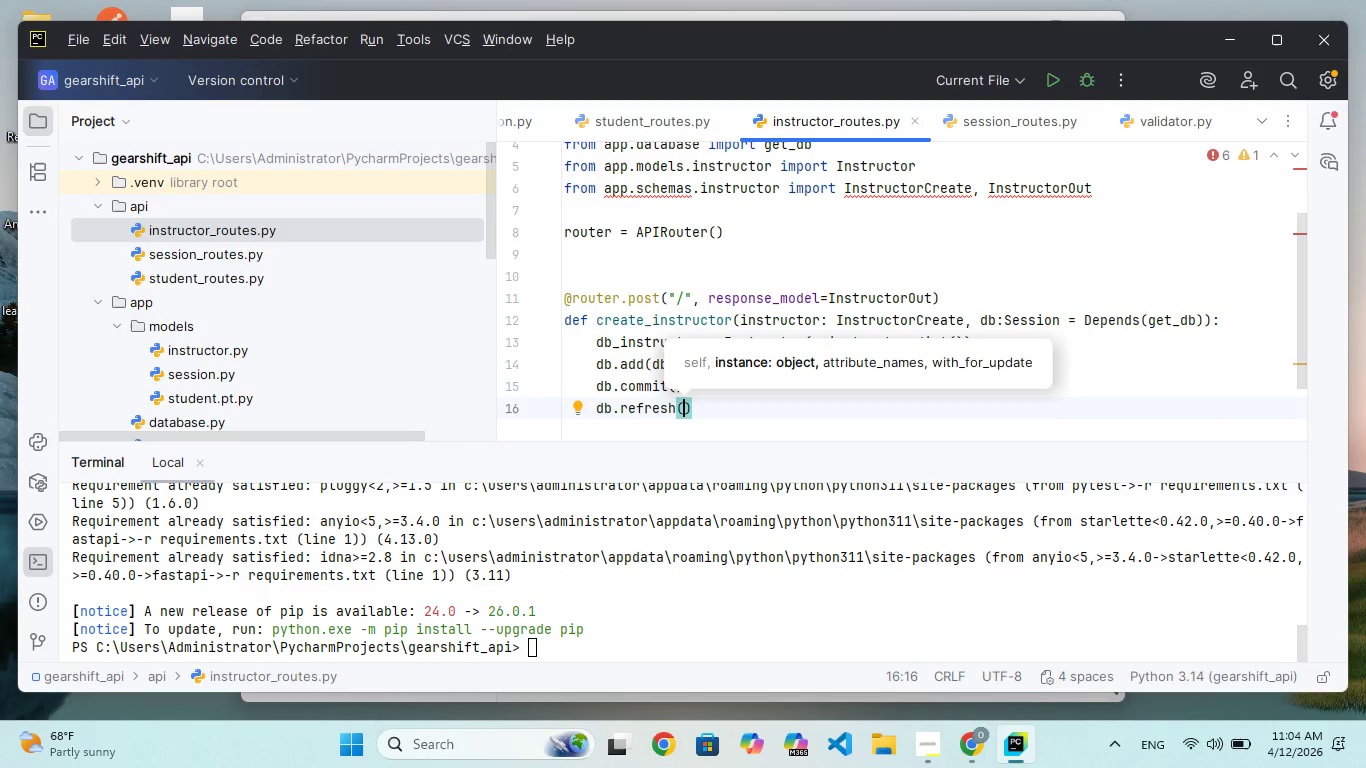 
type(db_instru)
 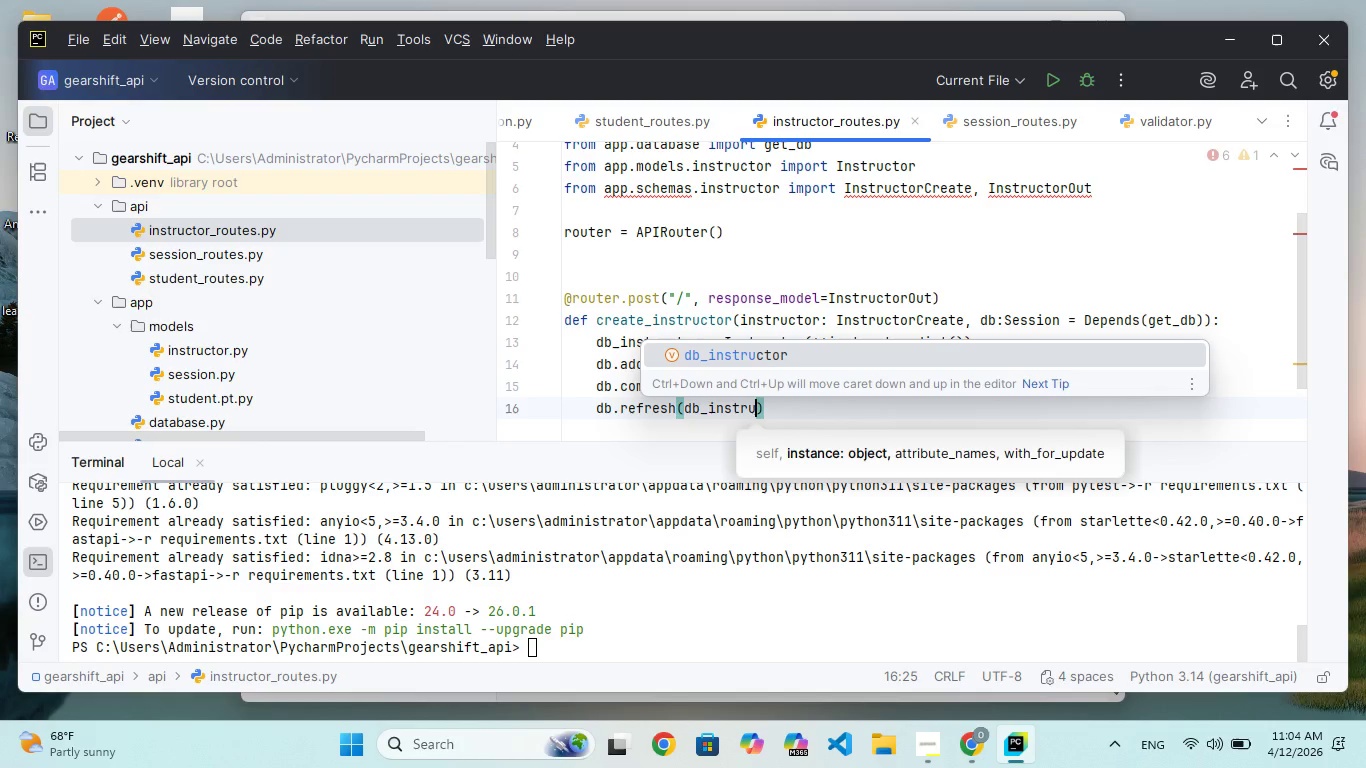 
key(Enter)
 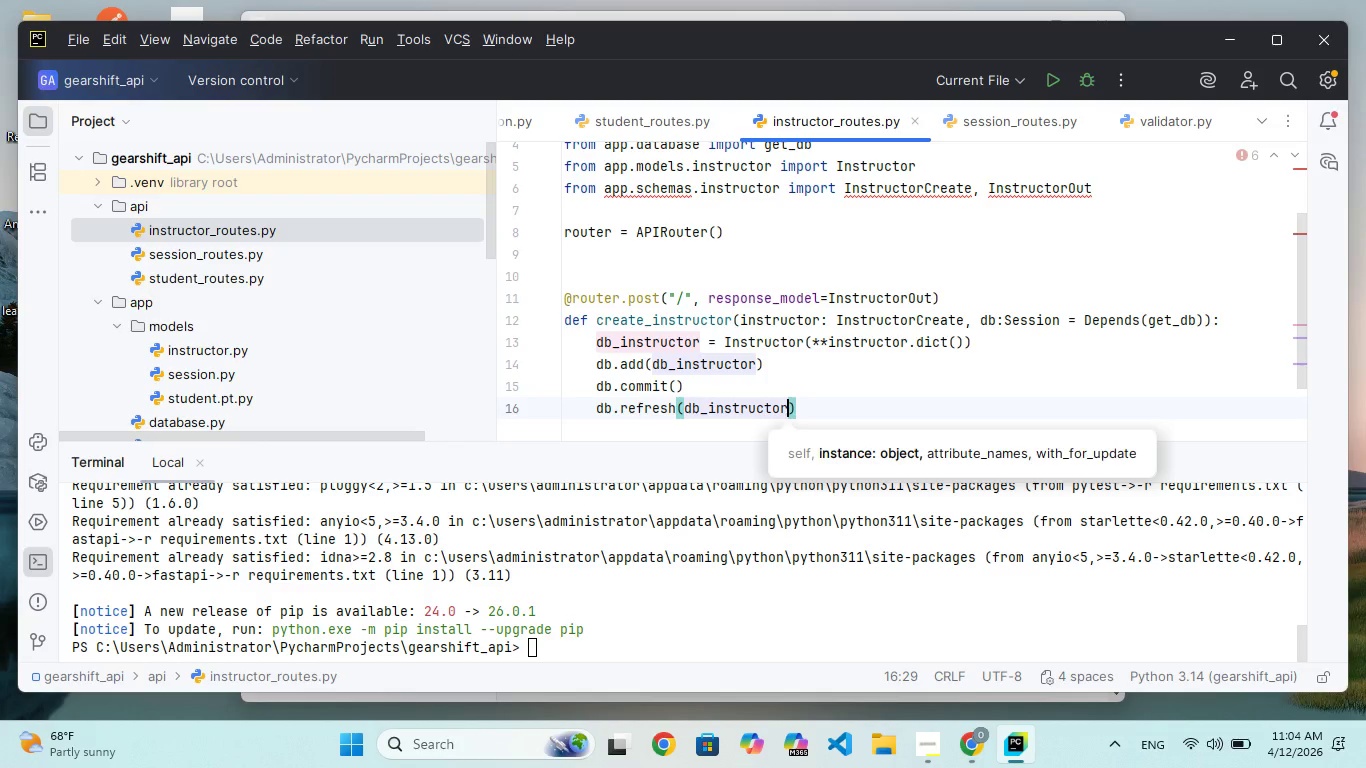 
key(ArrowRight)
 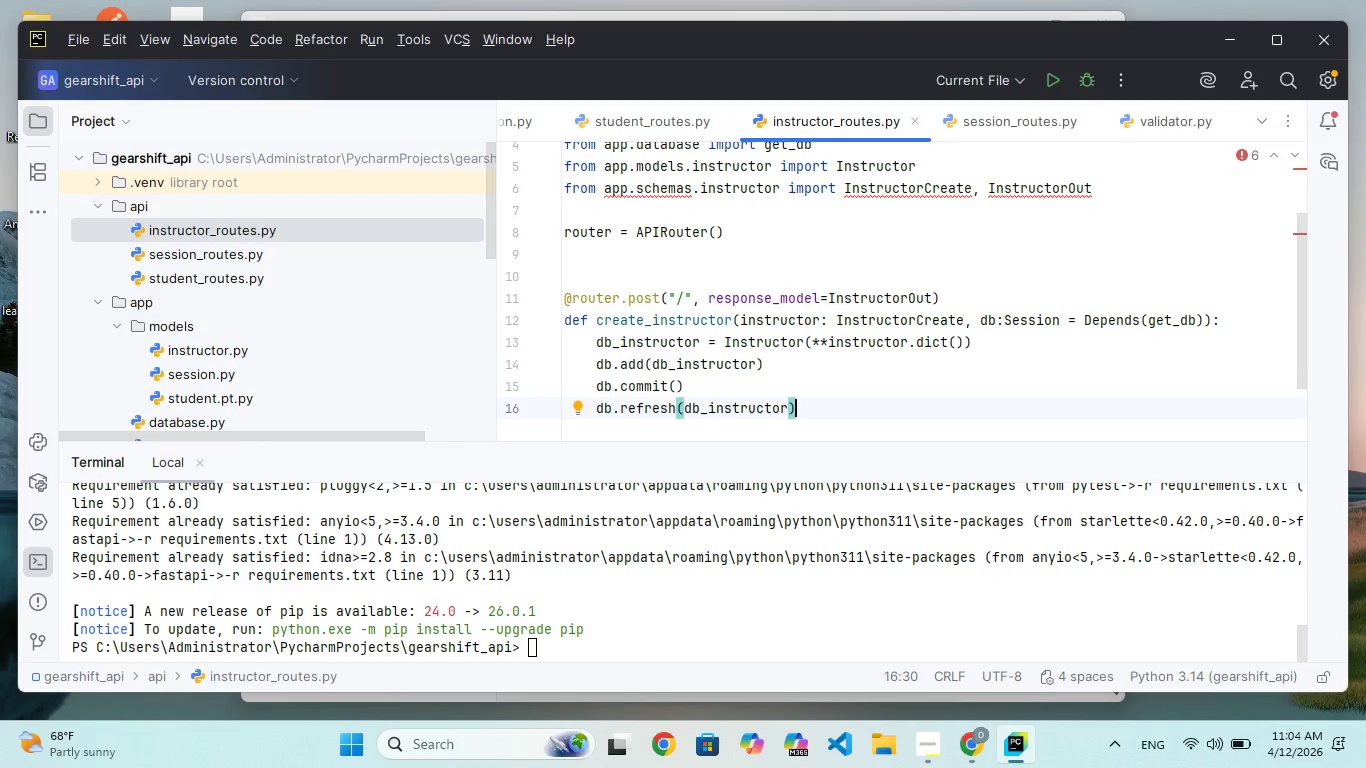 
key(Enter)
 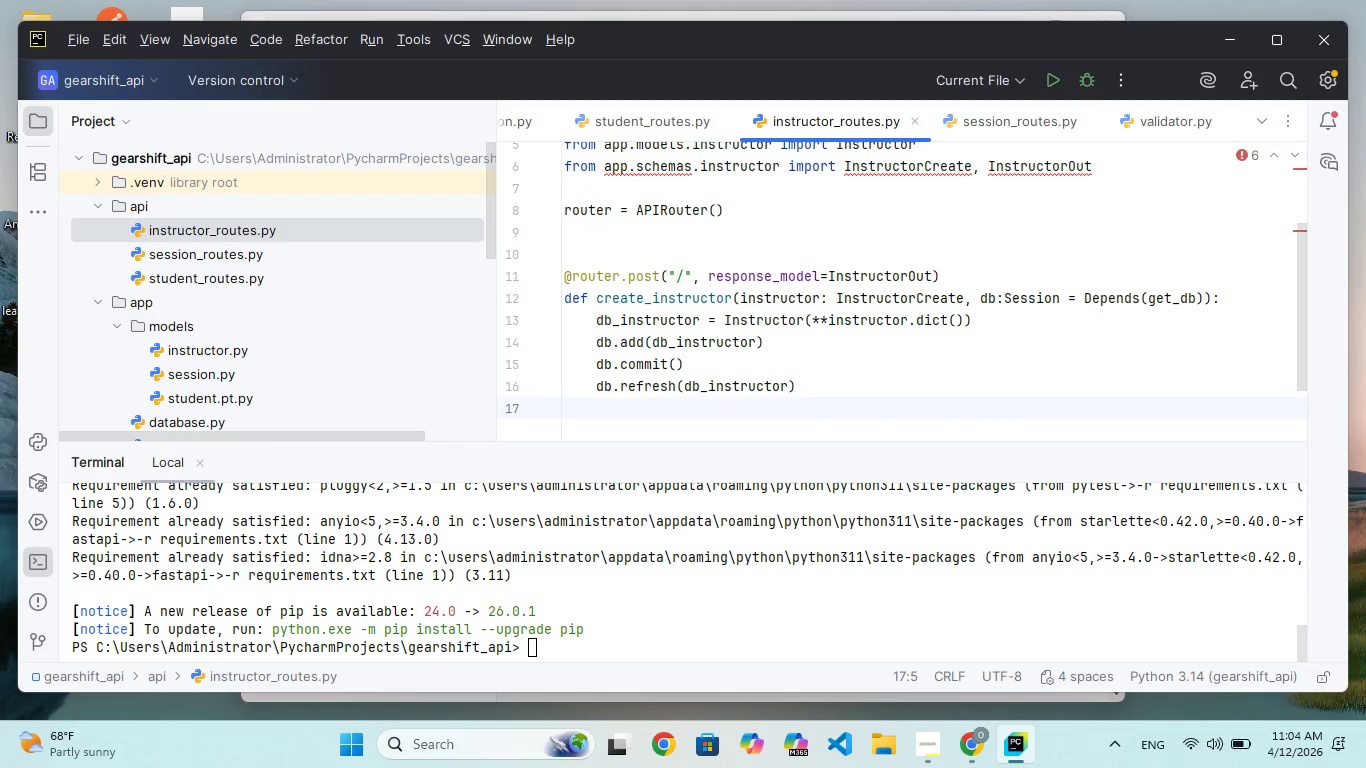 
type(return b_instr)
 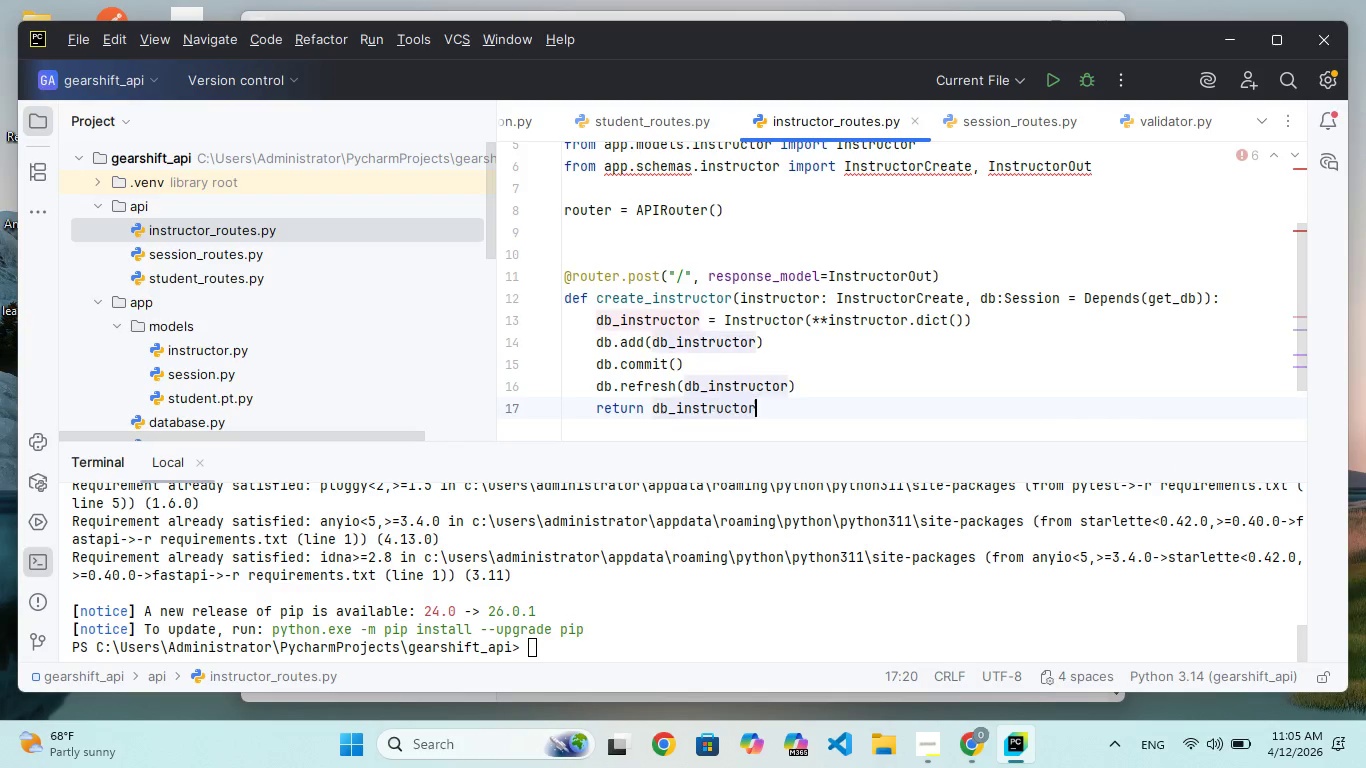 
hold_key(key=D, duration=0.36)
 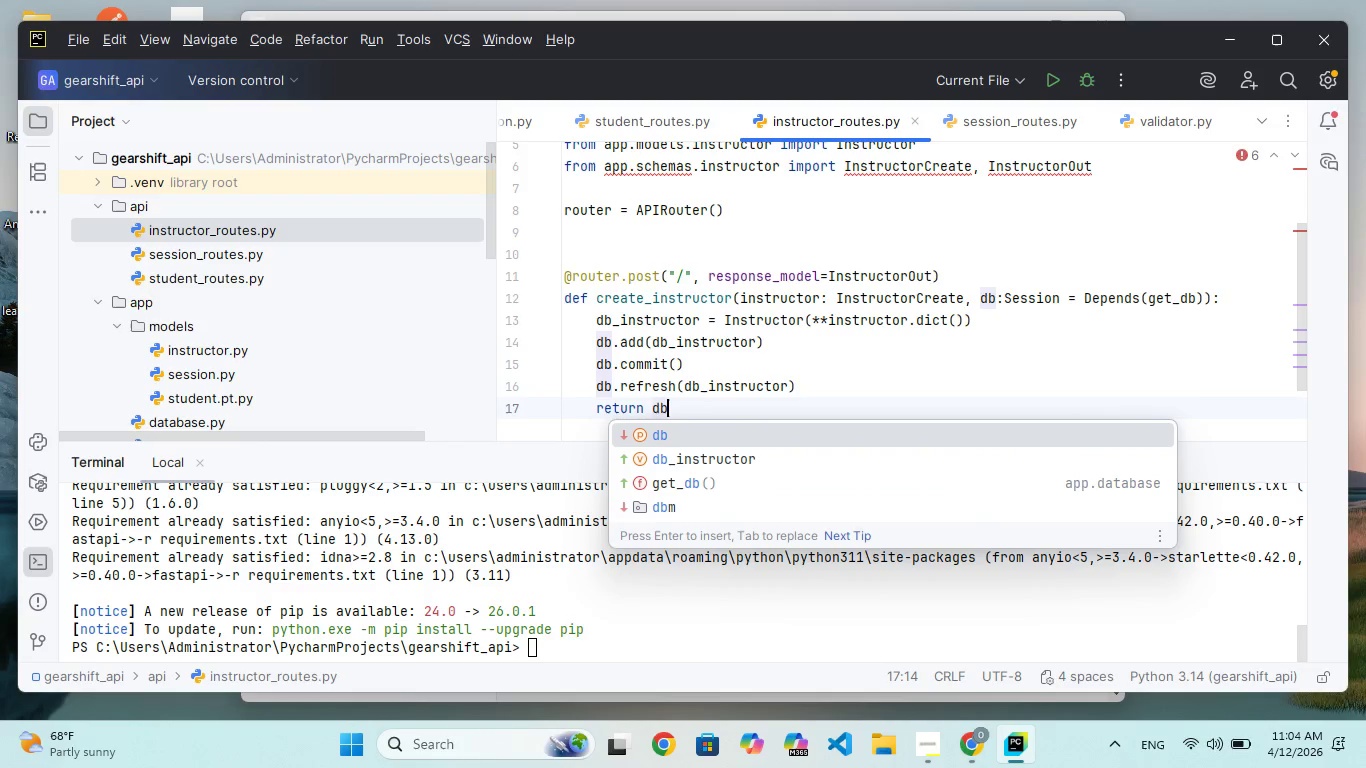 
key(Enter)
 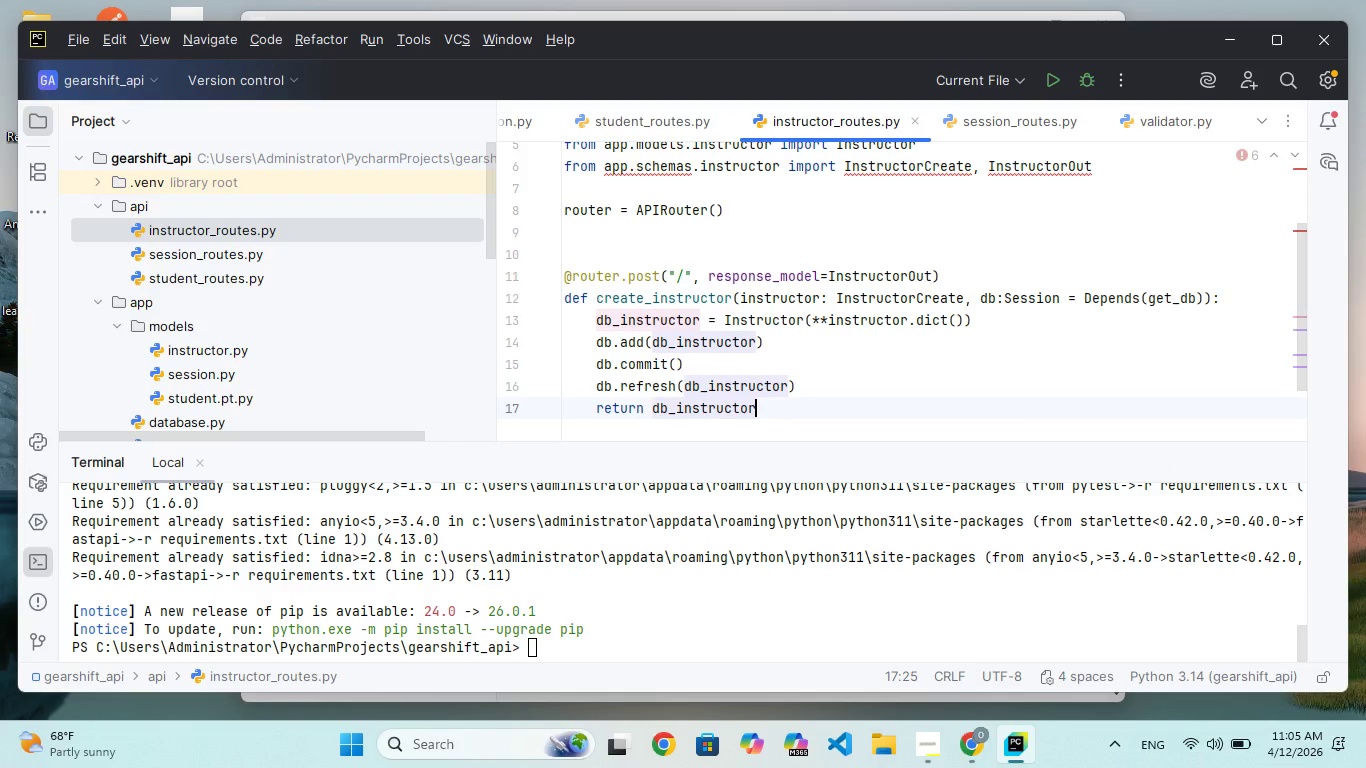 
key(Enter)
 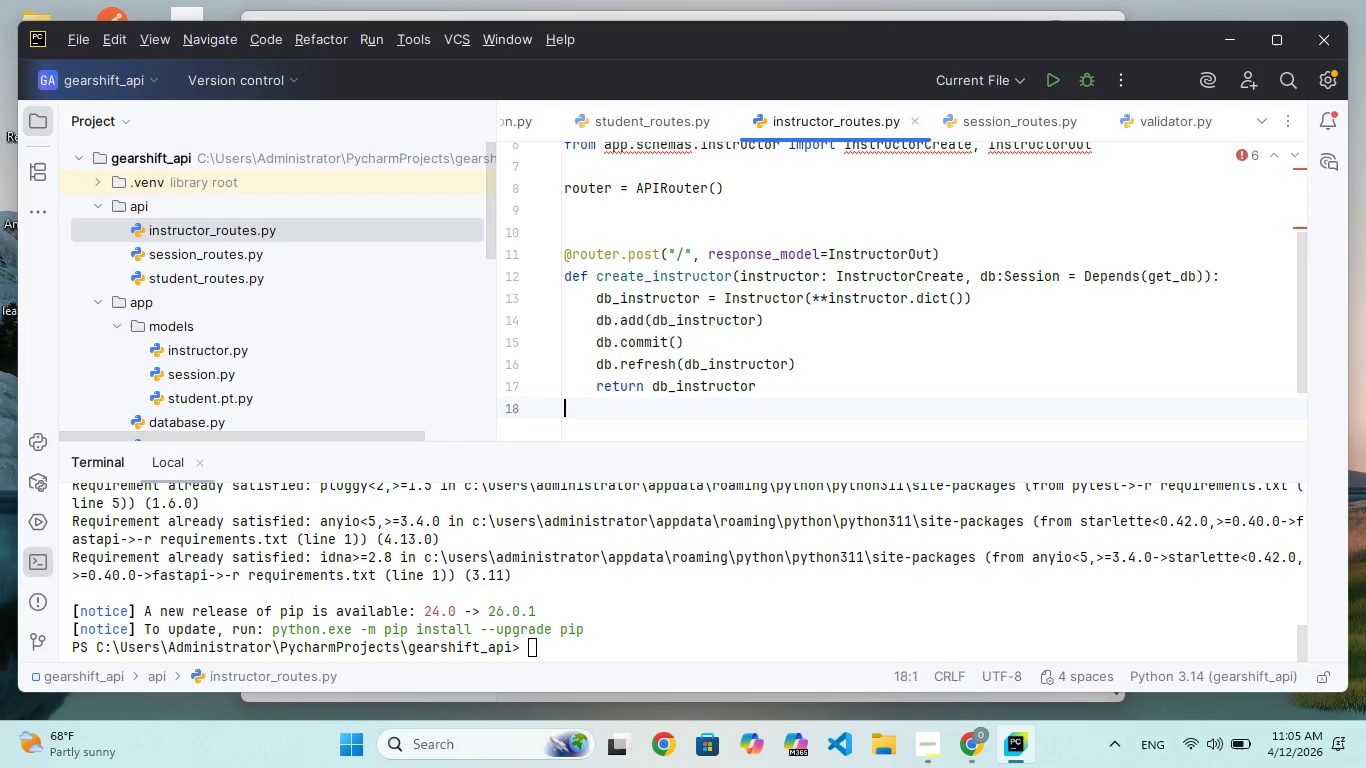 
key(Enter)
 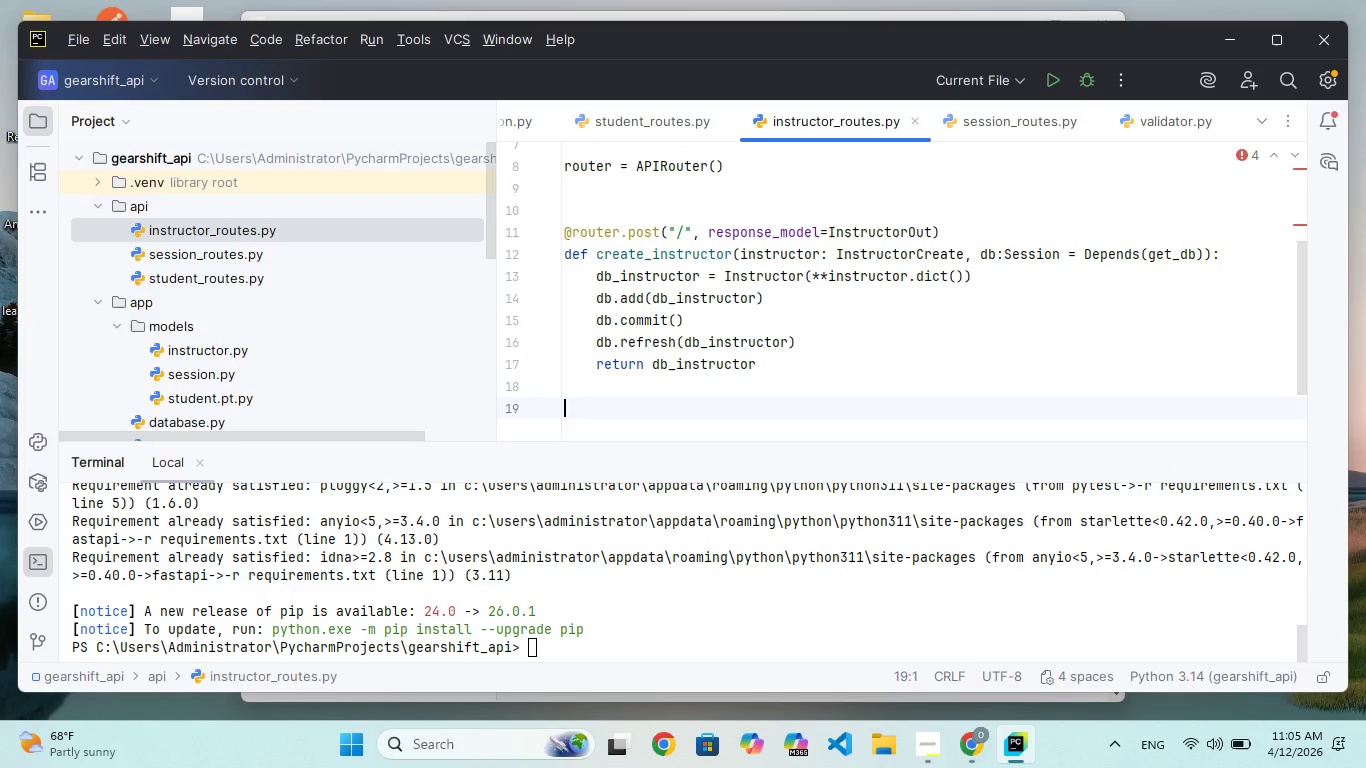 
type(@rou)
 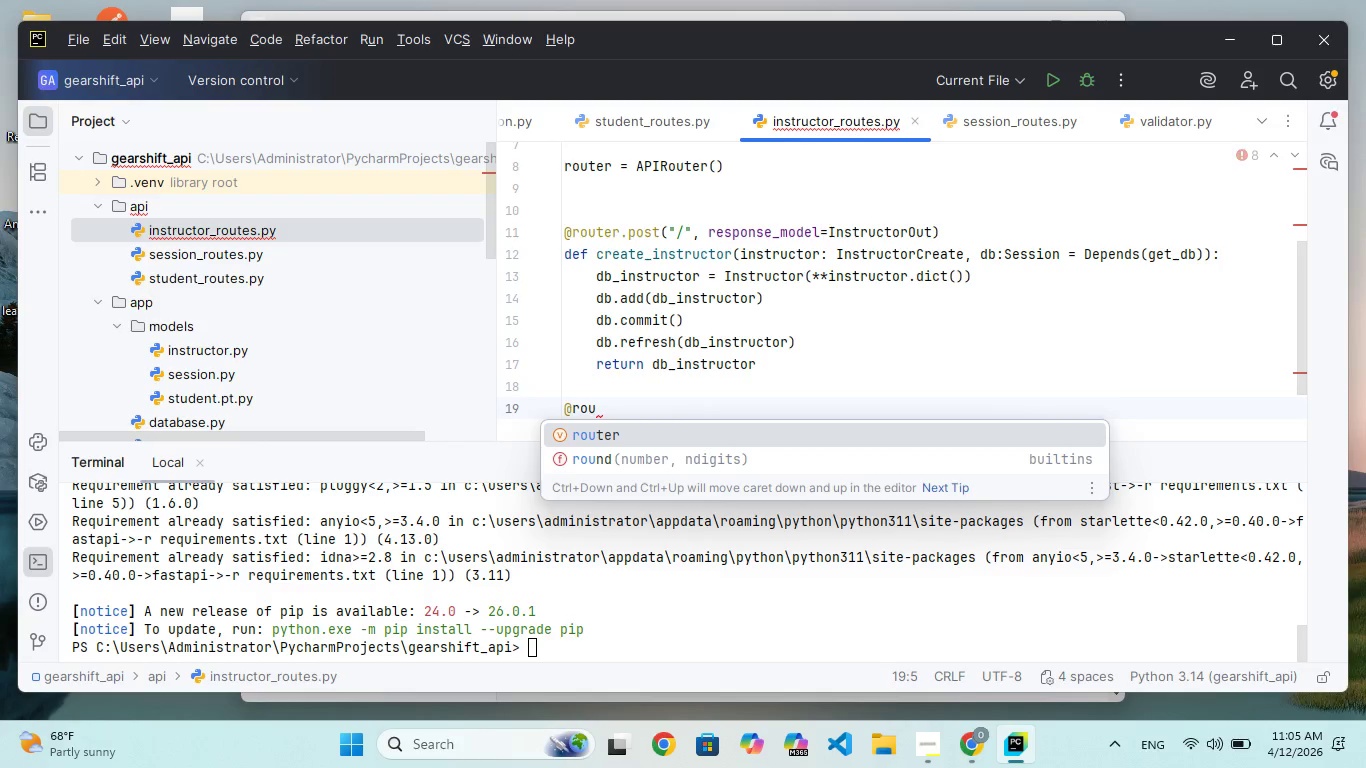 
key(Enter)
 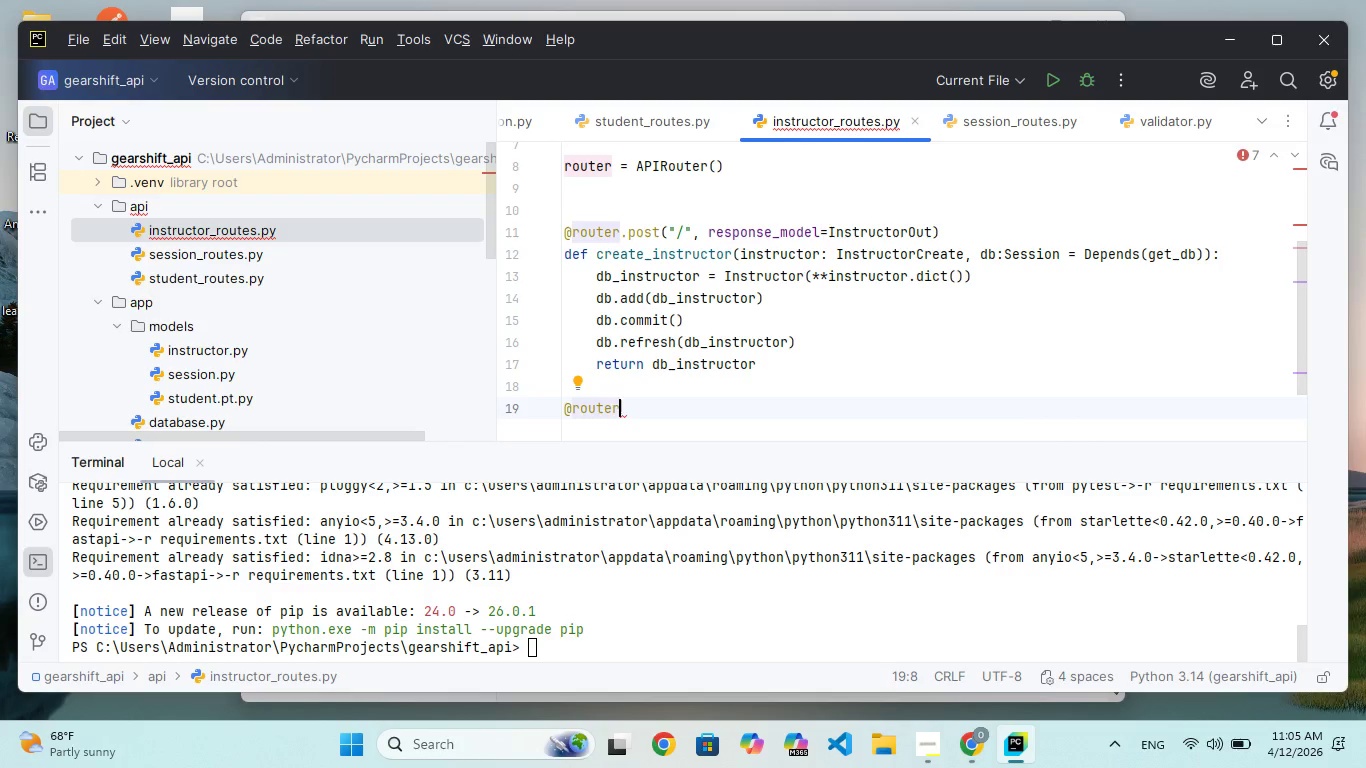 
type(.get("/)
 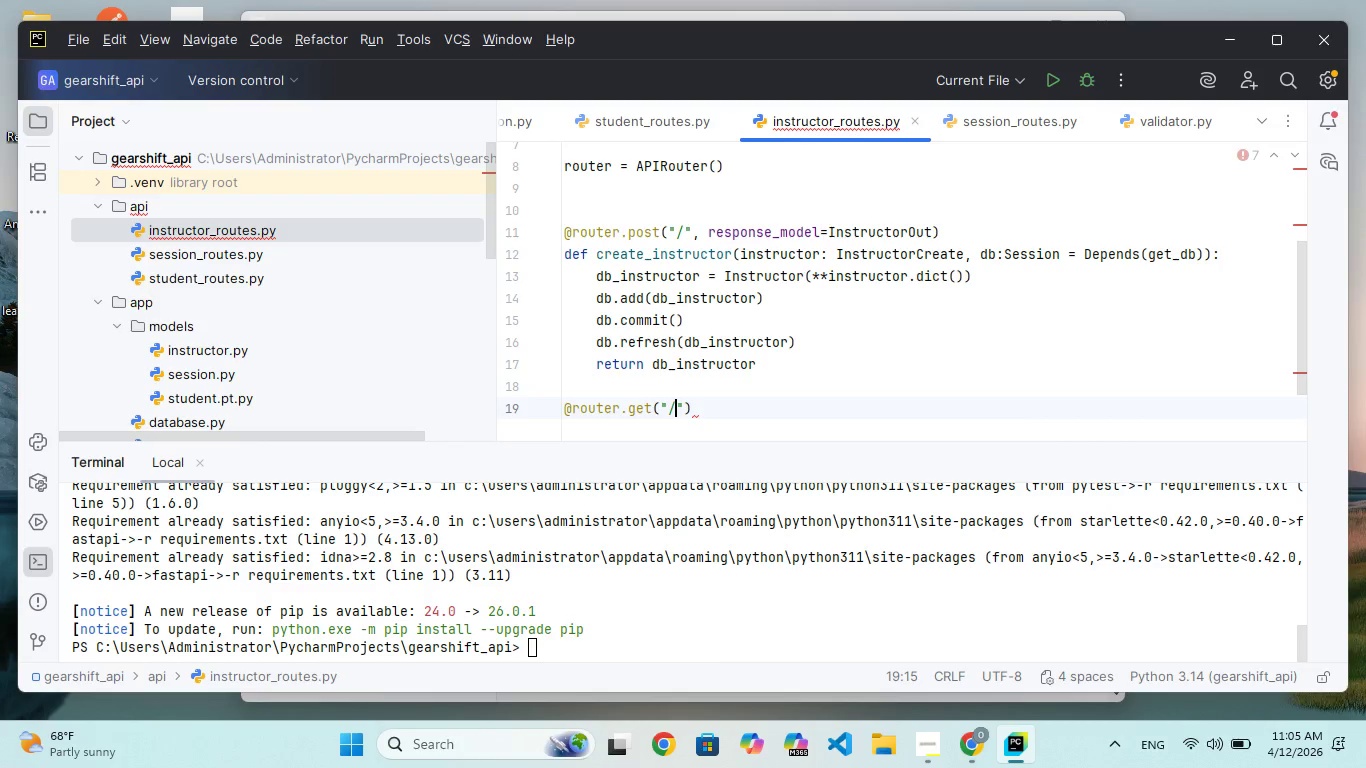 
key(ArrowRight)
 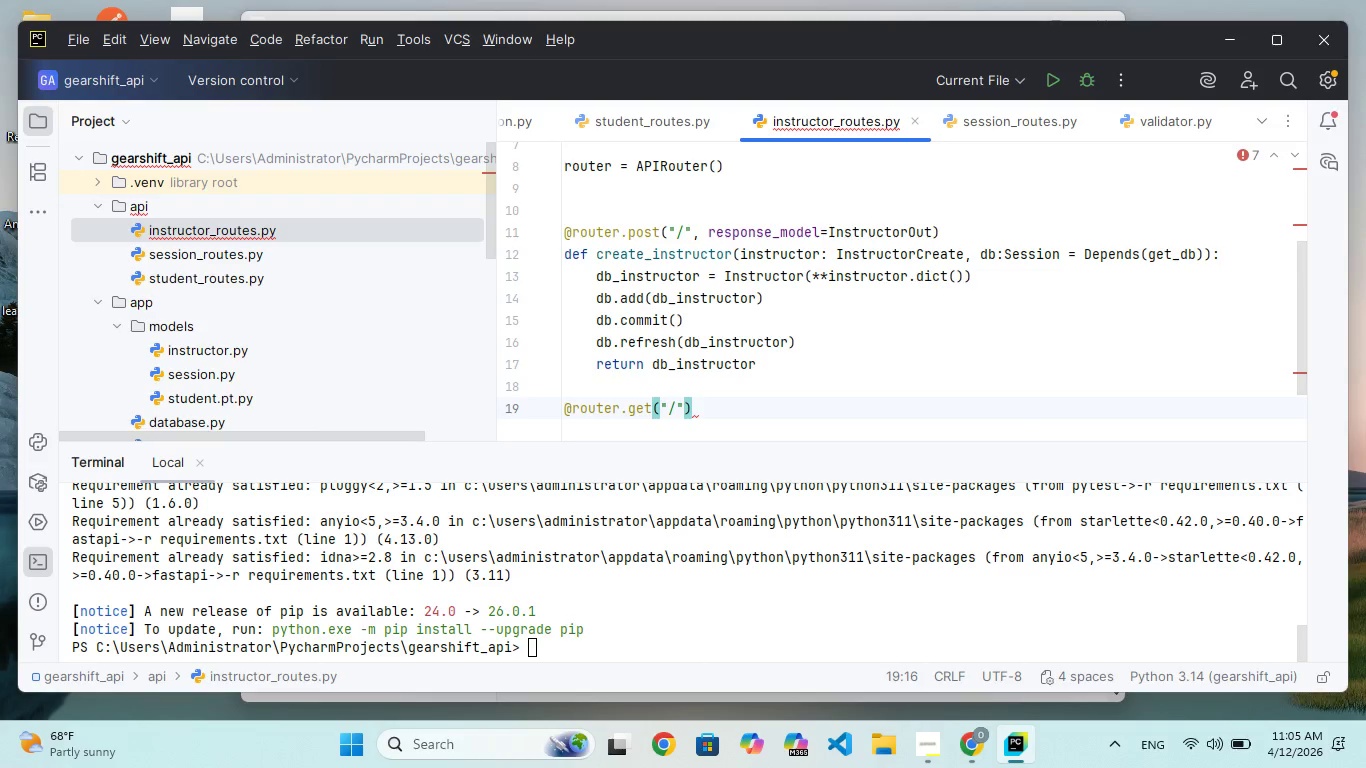 
type(, respon+)
key(Backspace)
type(_model=list[Instr)
 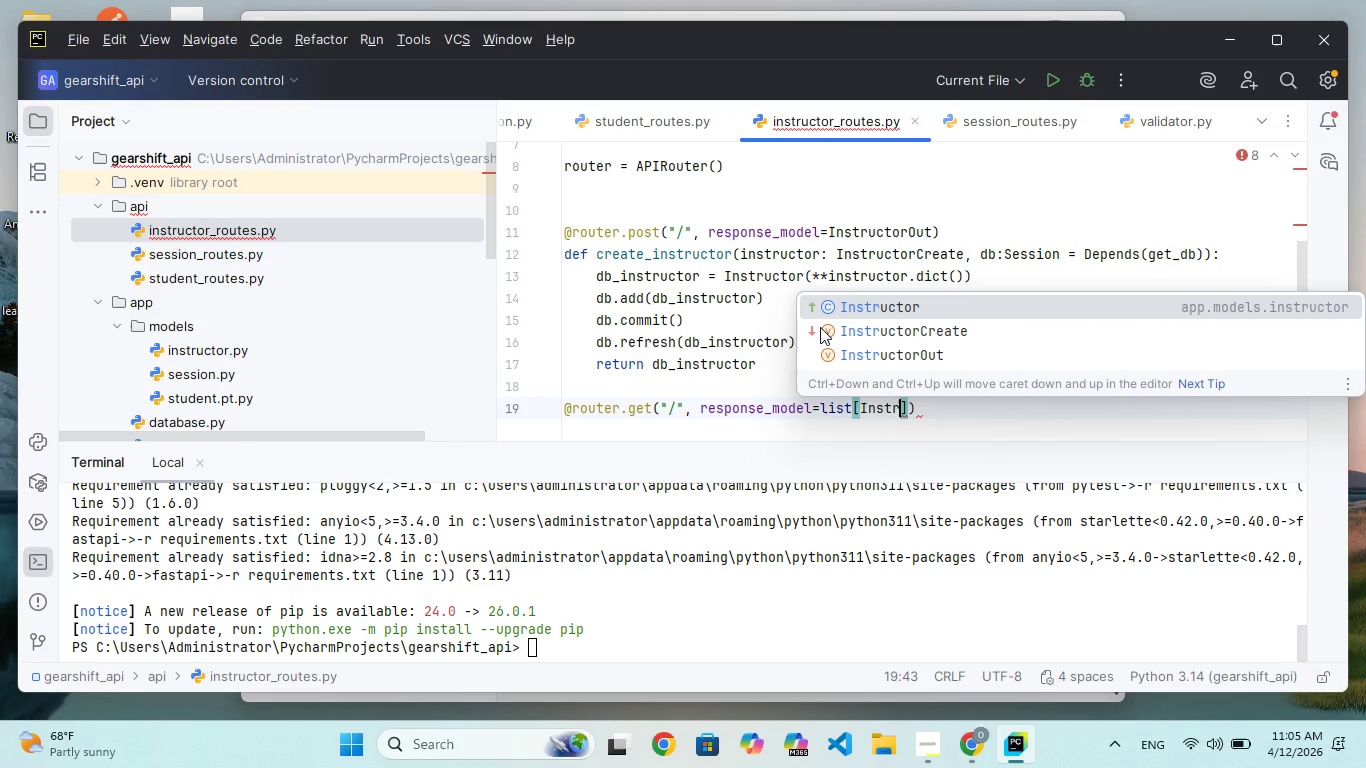 
key(Enter)
 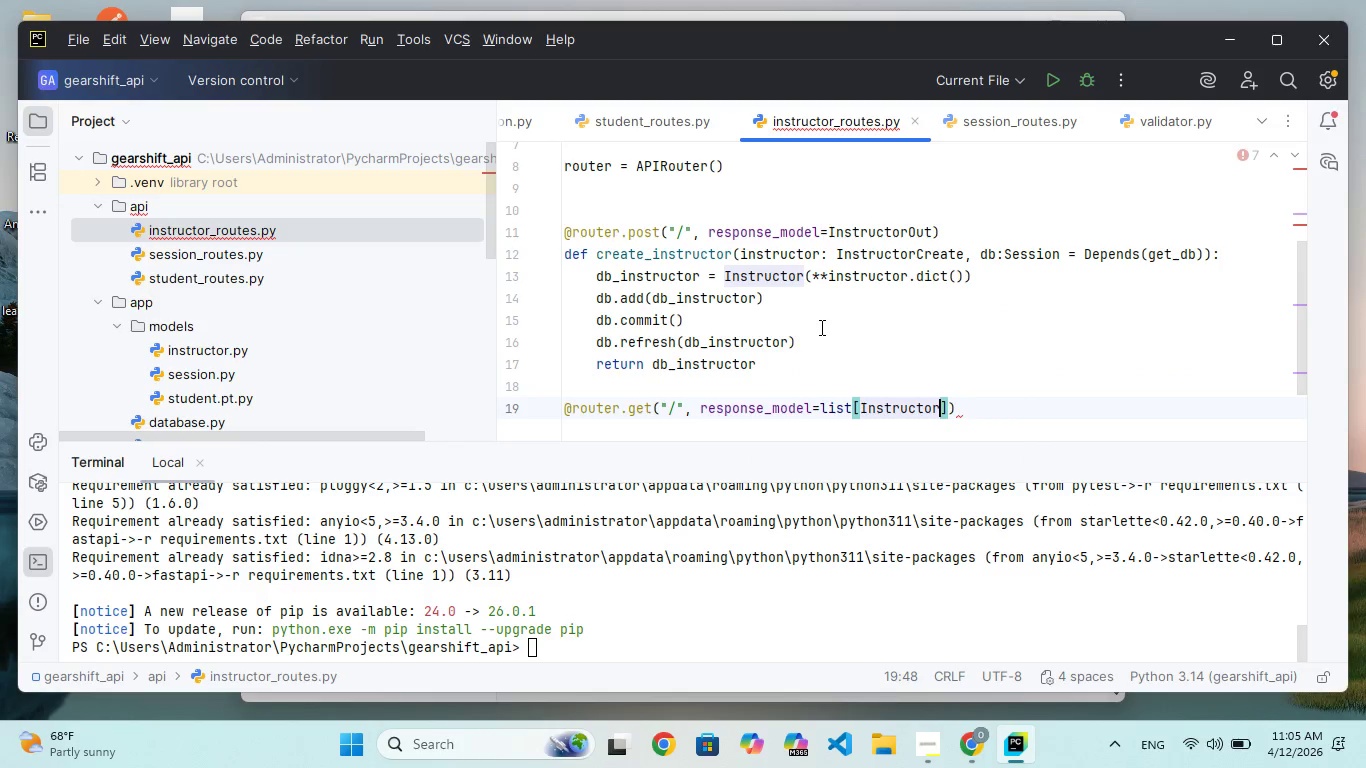 
type(Out)
 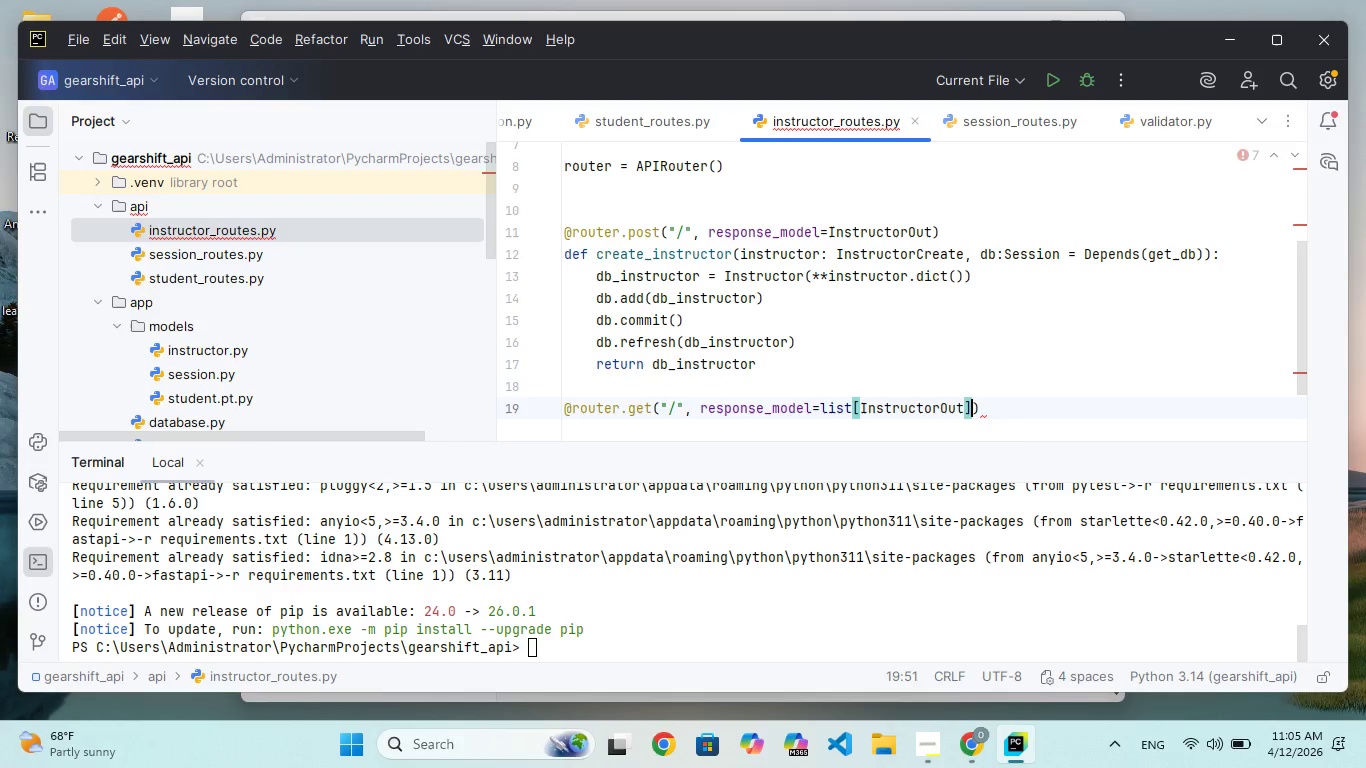 
key(ArrowRight)
 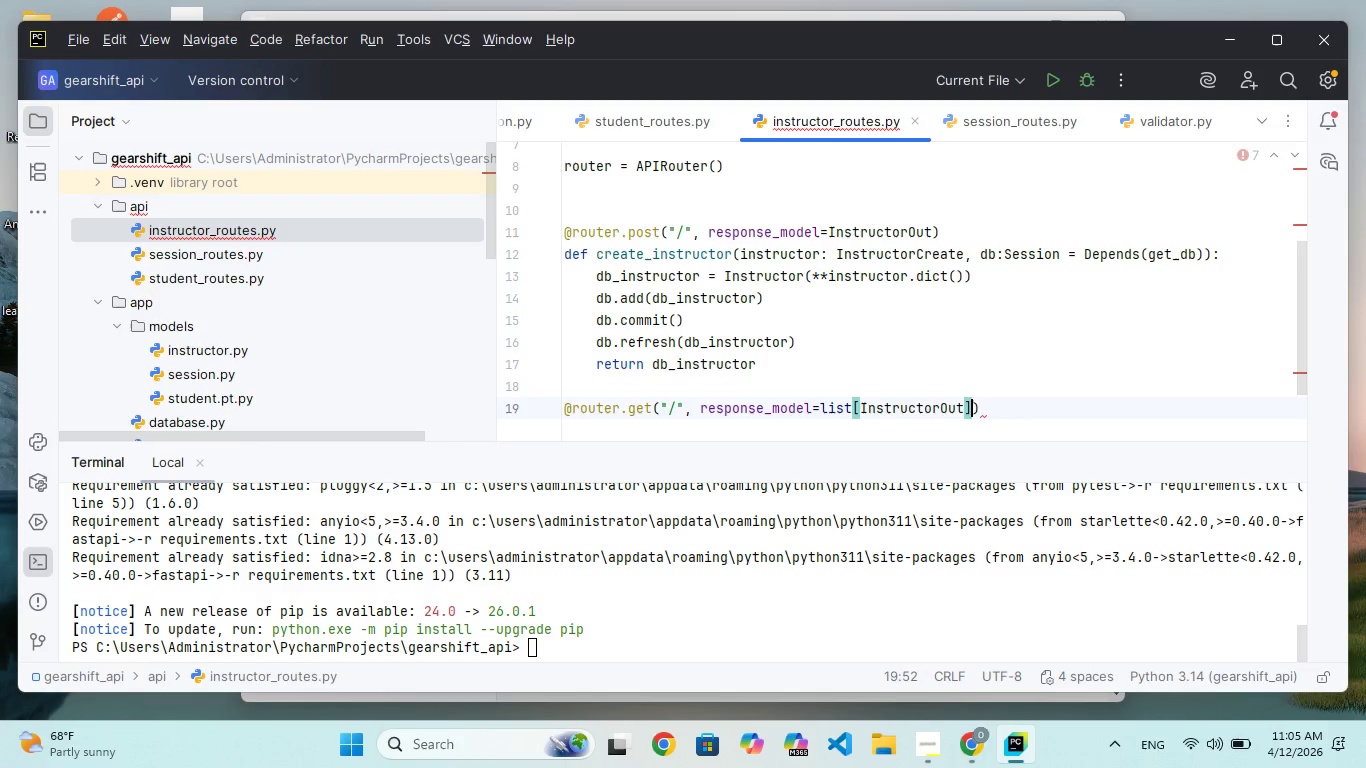 
key(ArrowRight)
 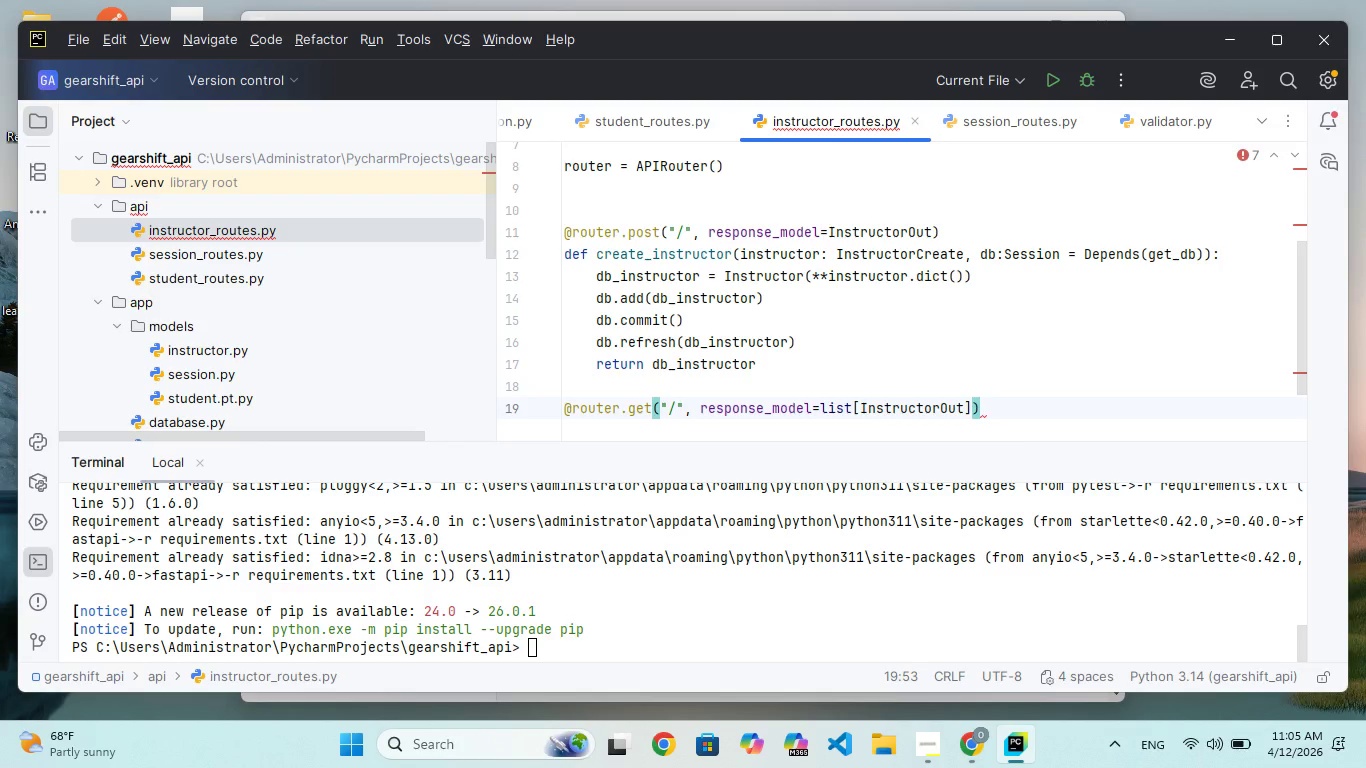 
key(Enter)
 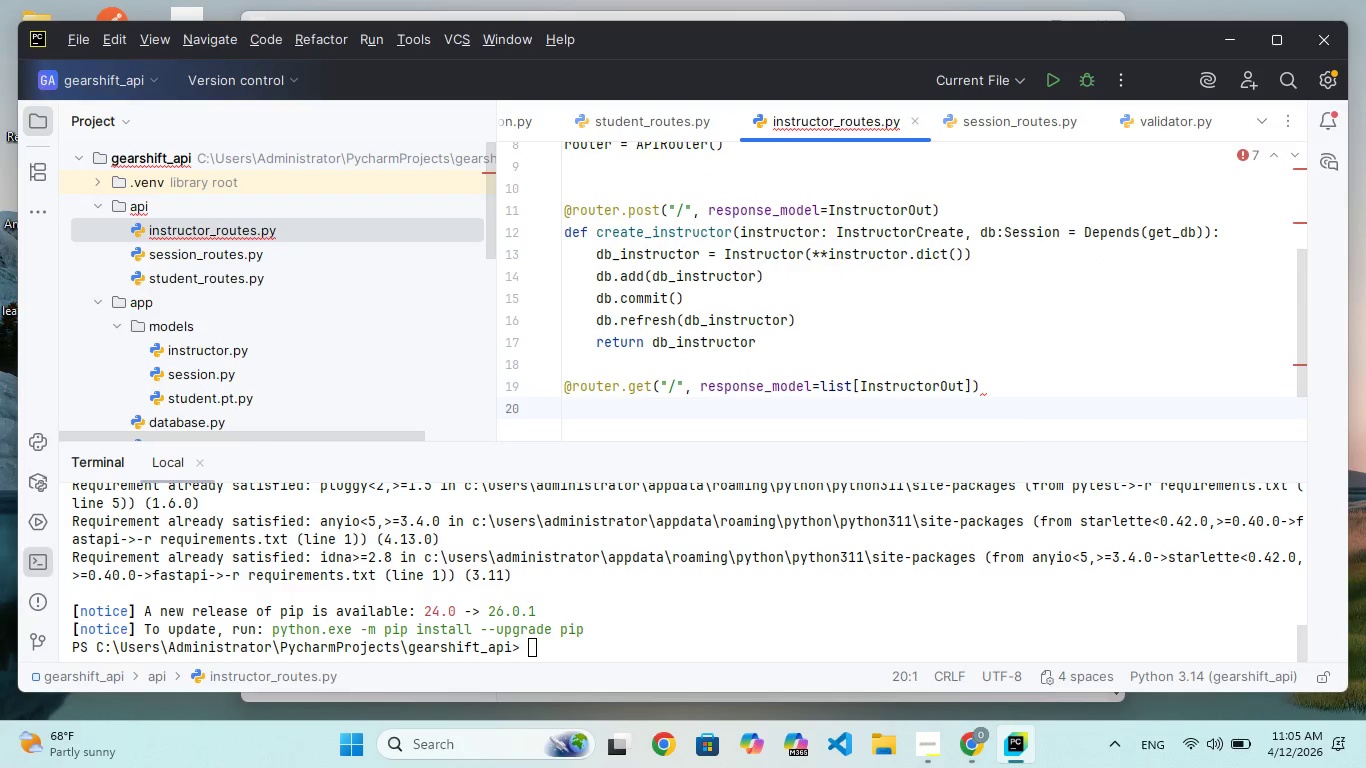 
type(def et_instructors(db:se)
key(Backspace)
key(Backspace)
type(Sessio)
 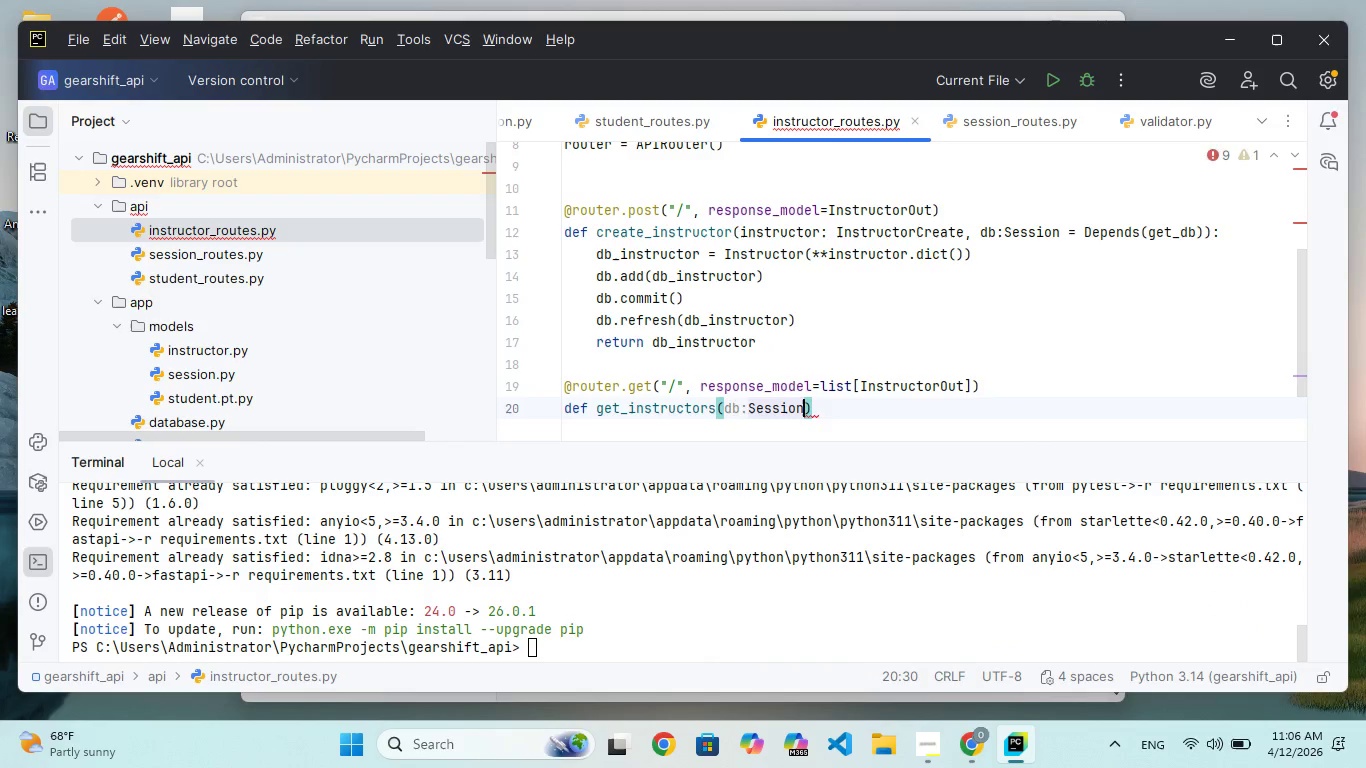 
hold_key(key=G, duration=0.31)
 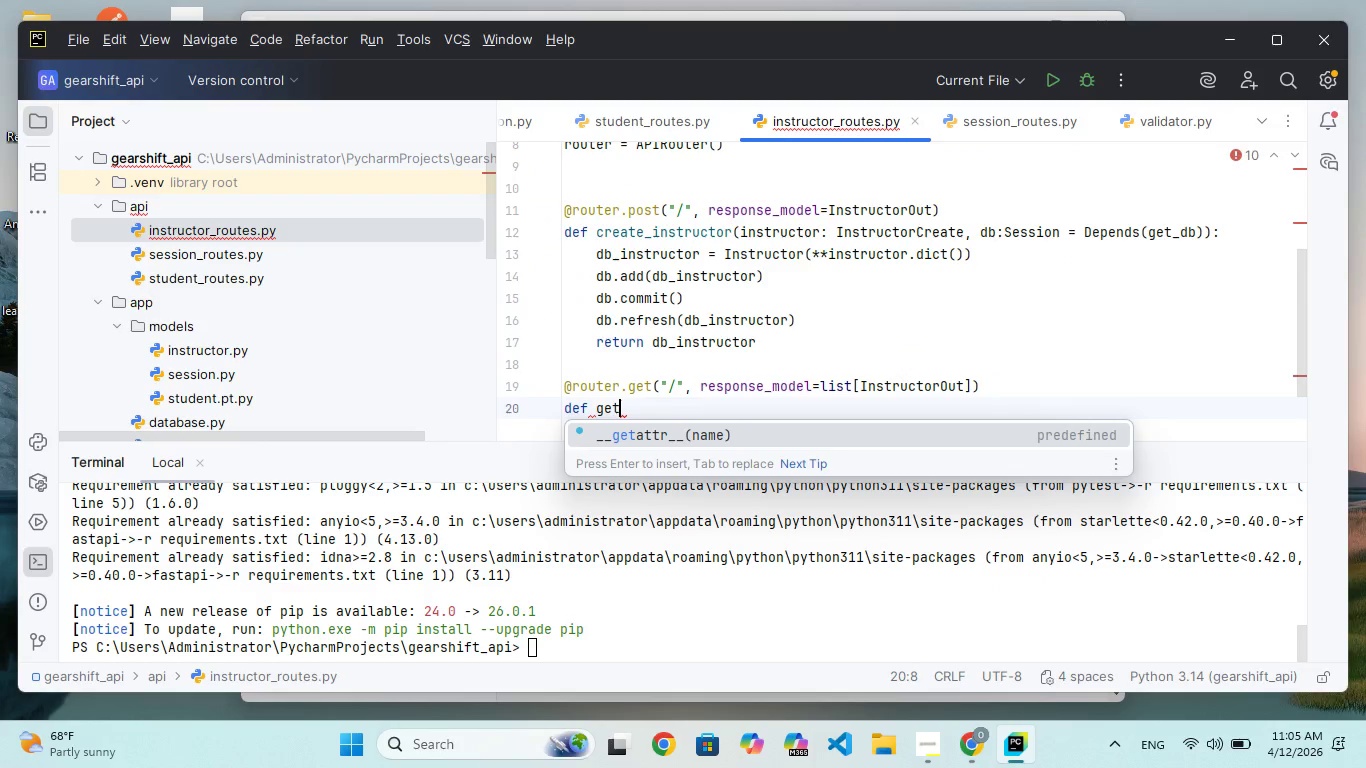 
key(Enter)
 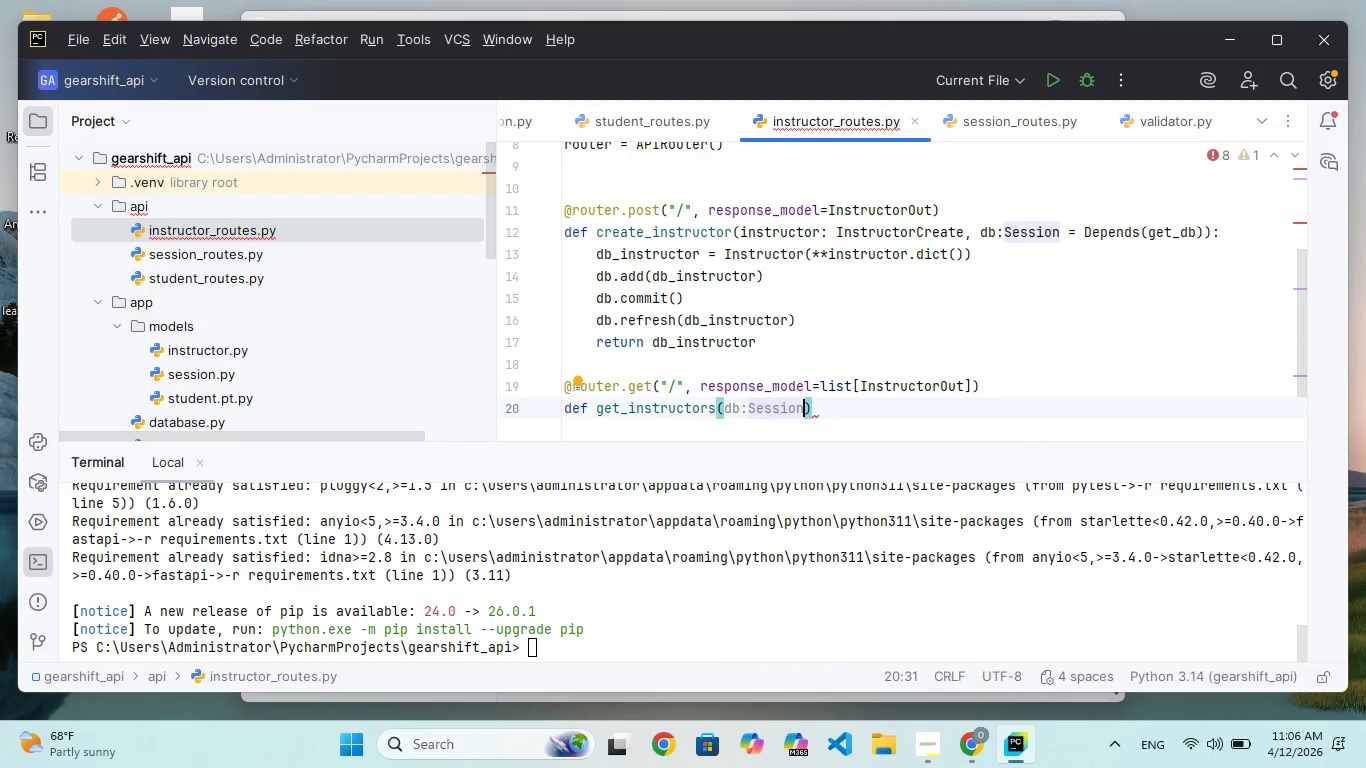 
key(Space)
 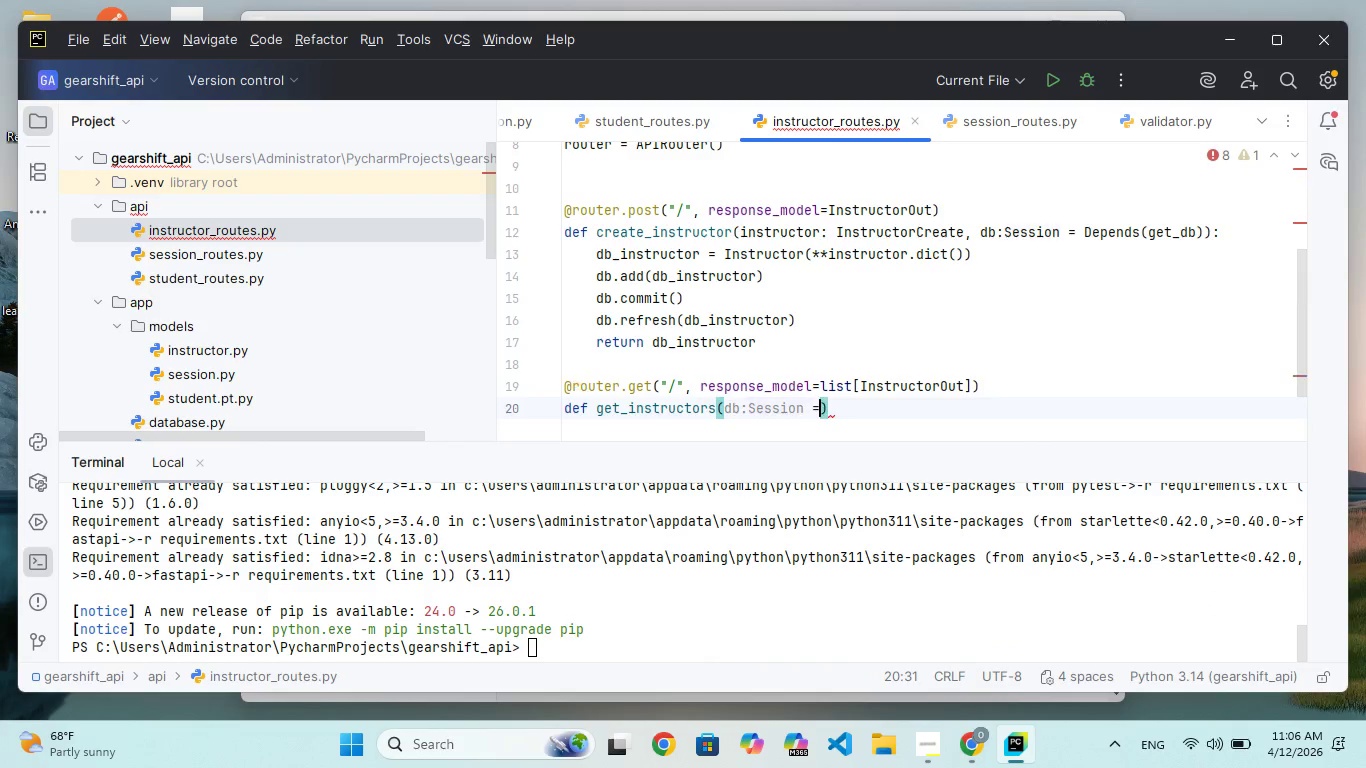 
key(Equal)
 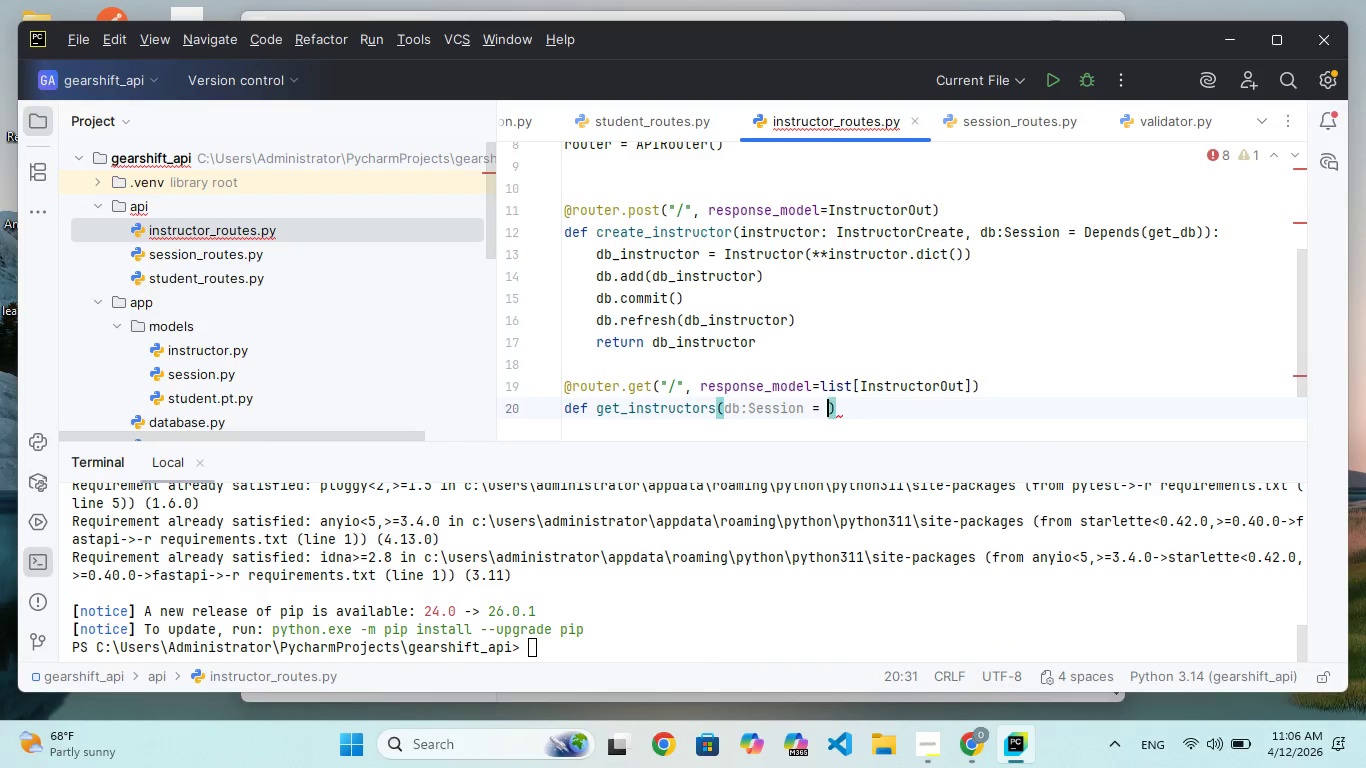 
key(Space)
 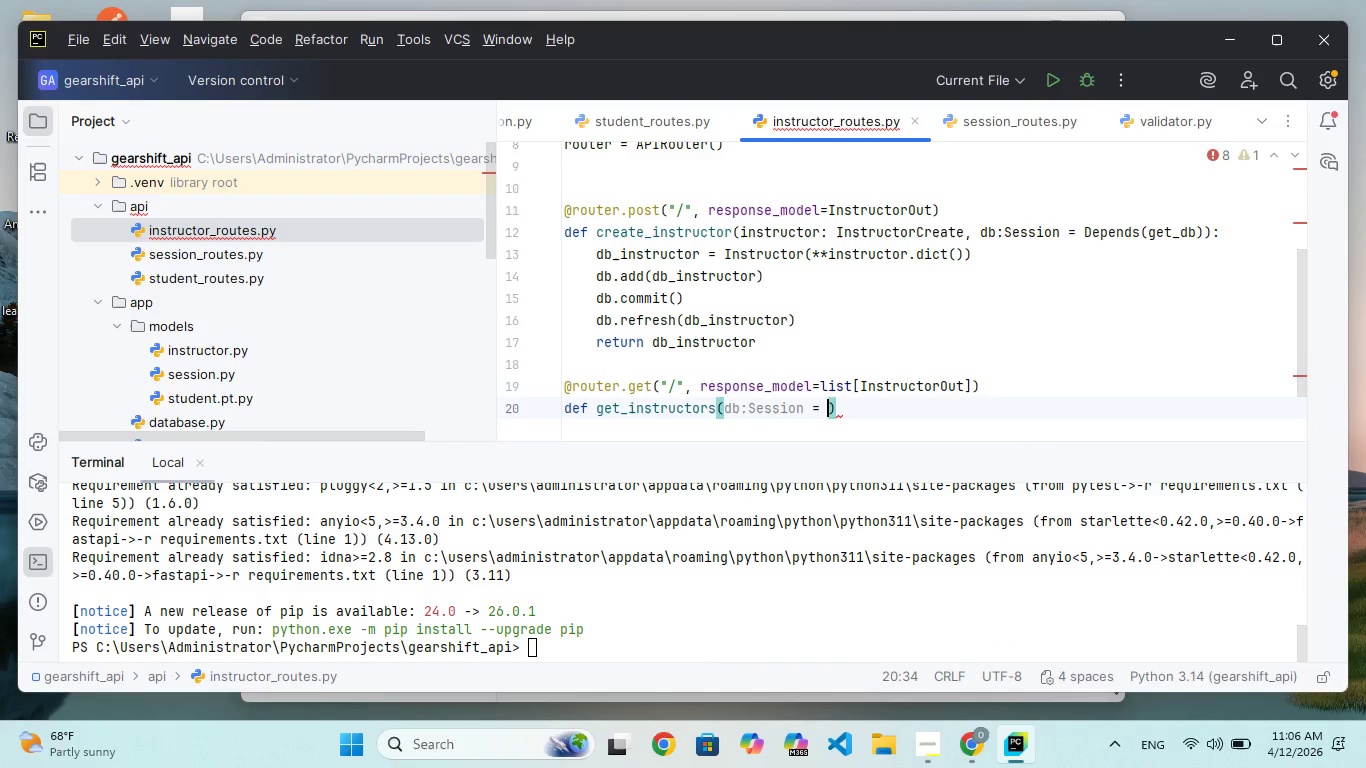 
key(CapsLock)
 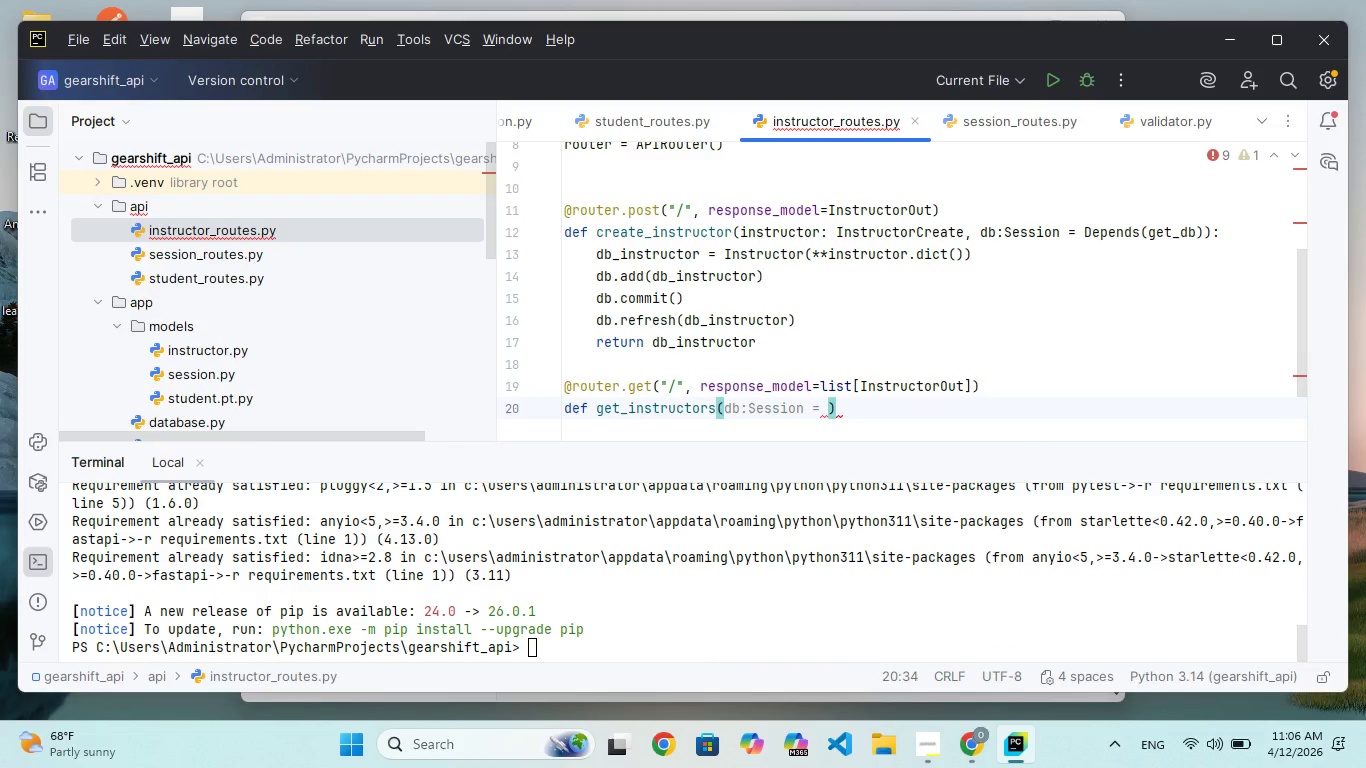 
key(D)
 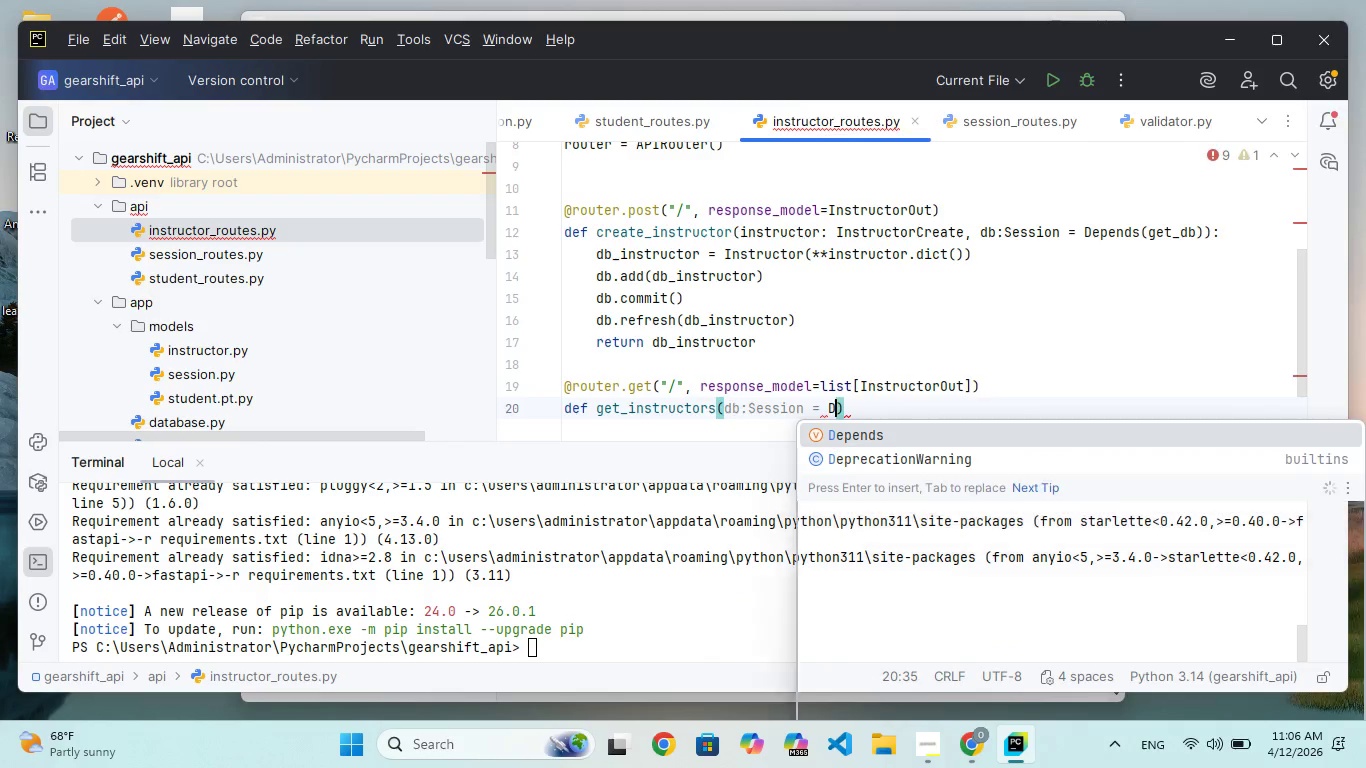 
key(CapsLock)
 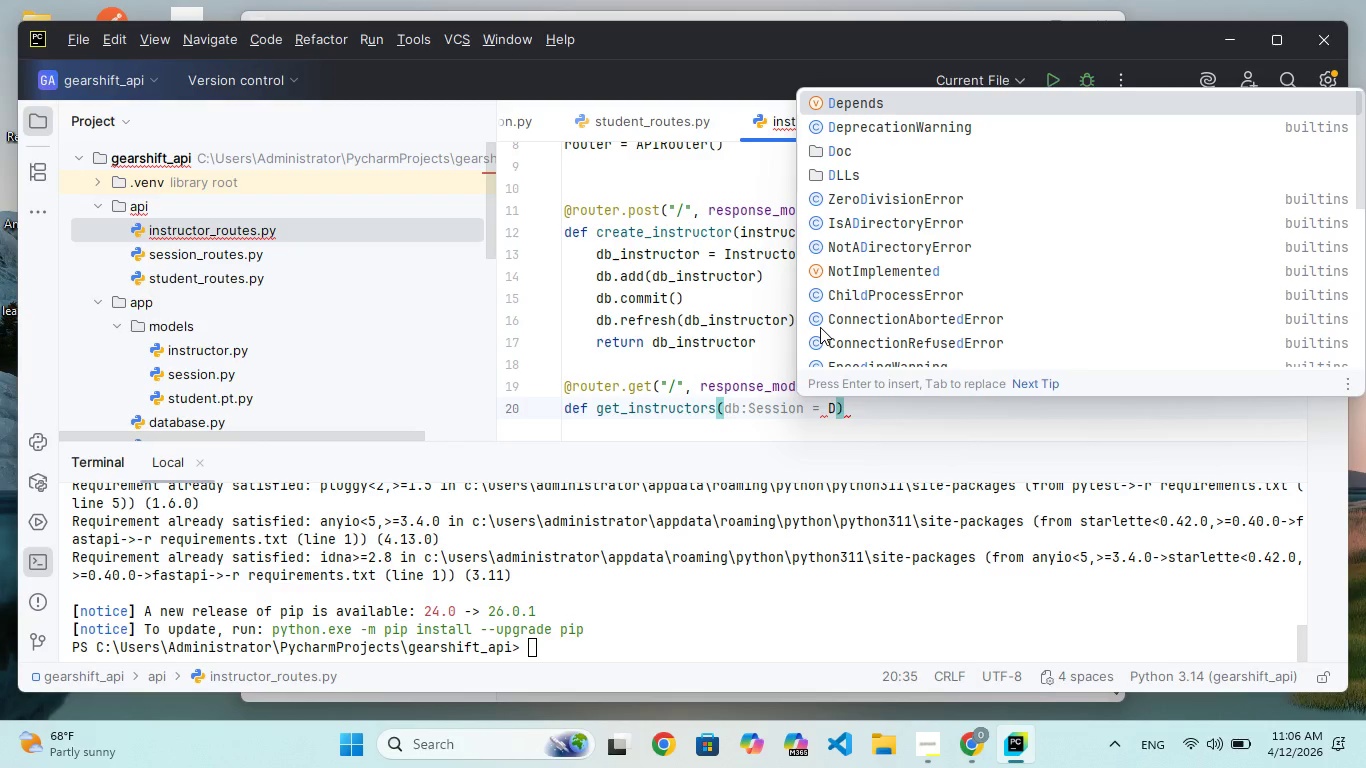 
key(Enter)
 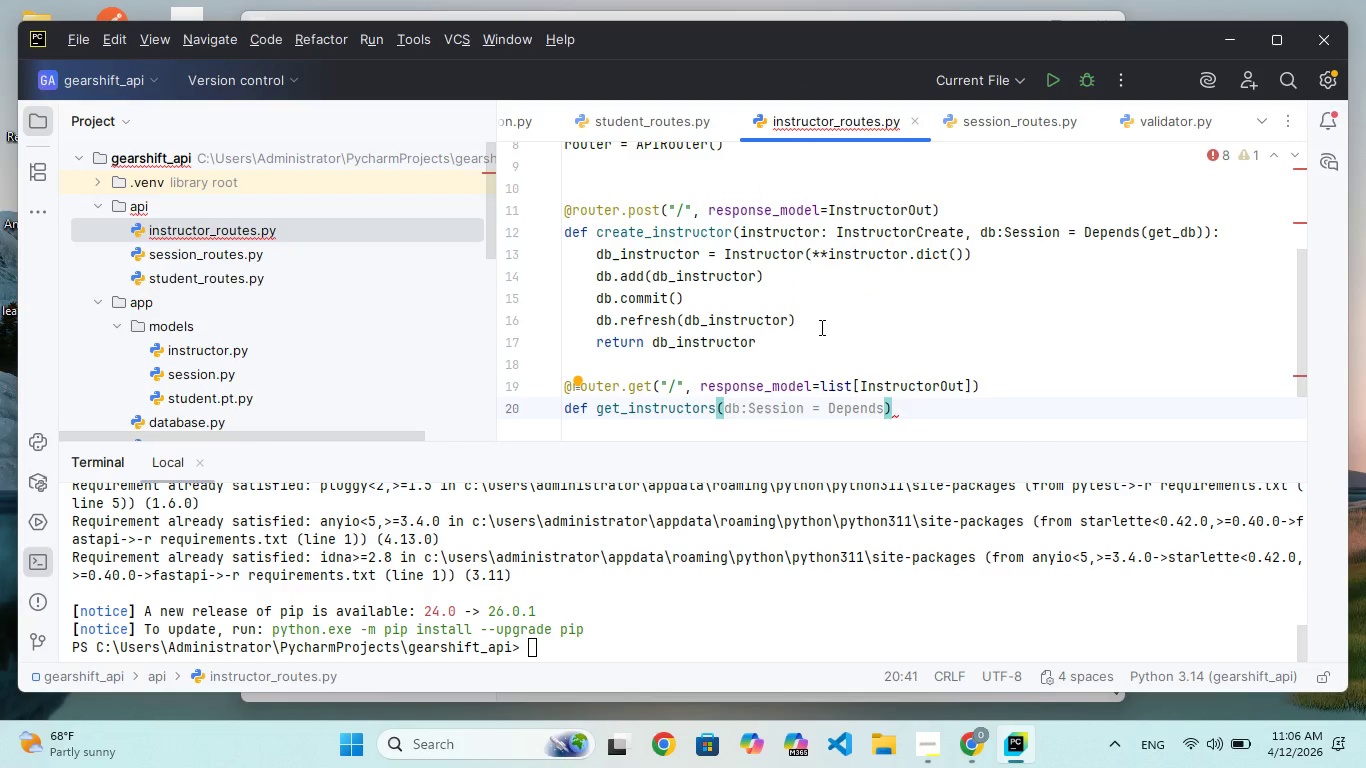 
type((get)
 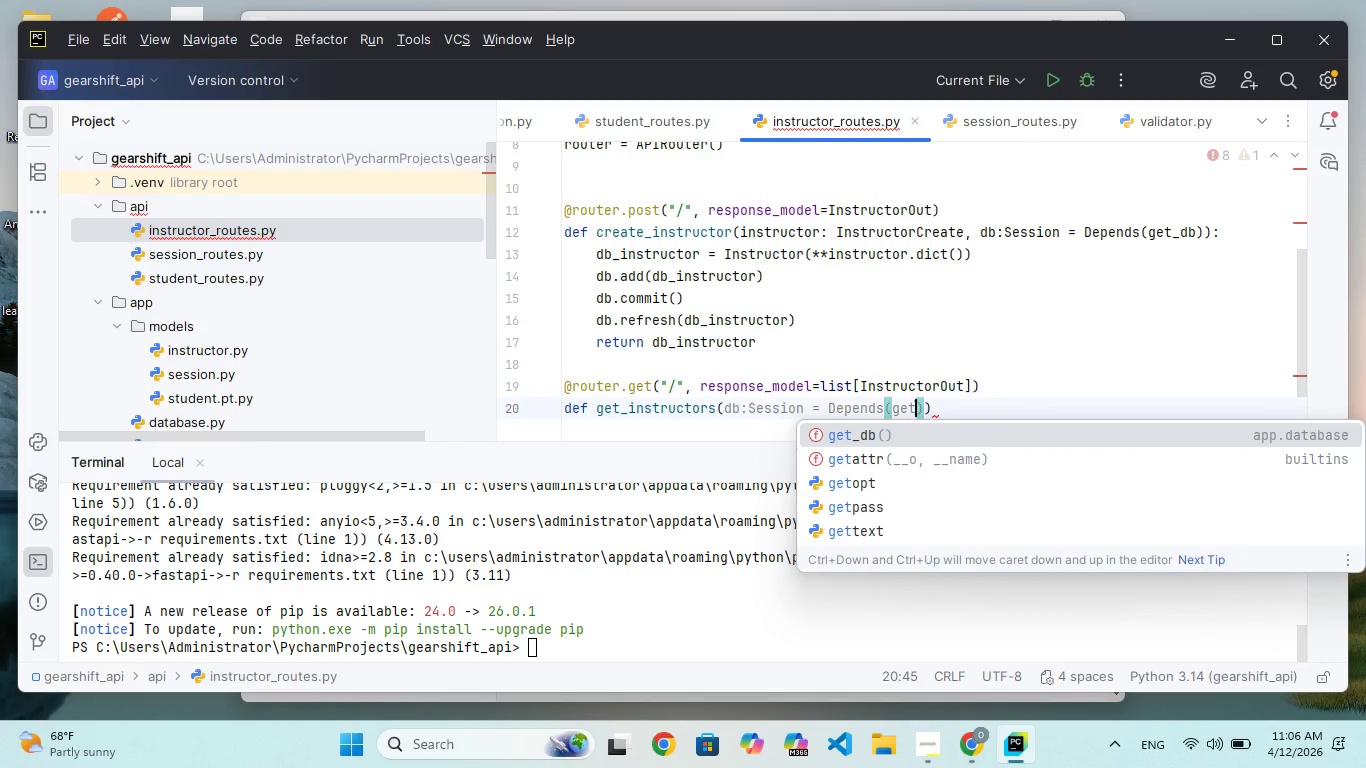 
key(Enter)
 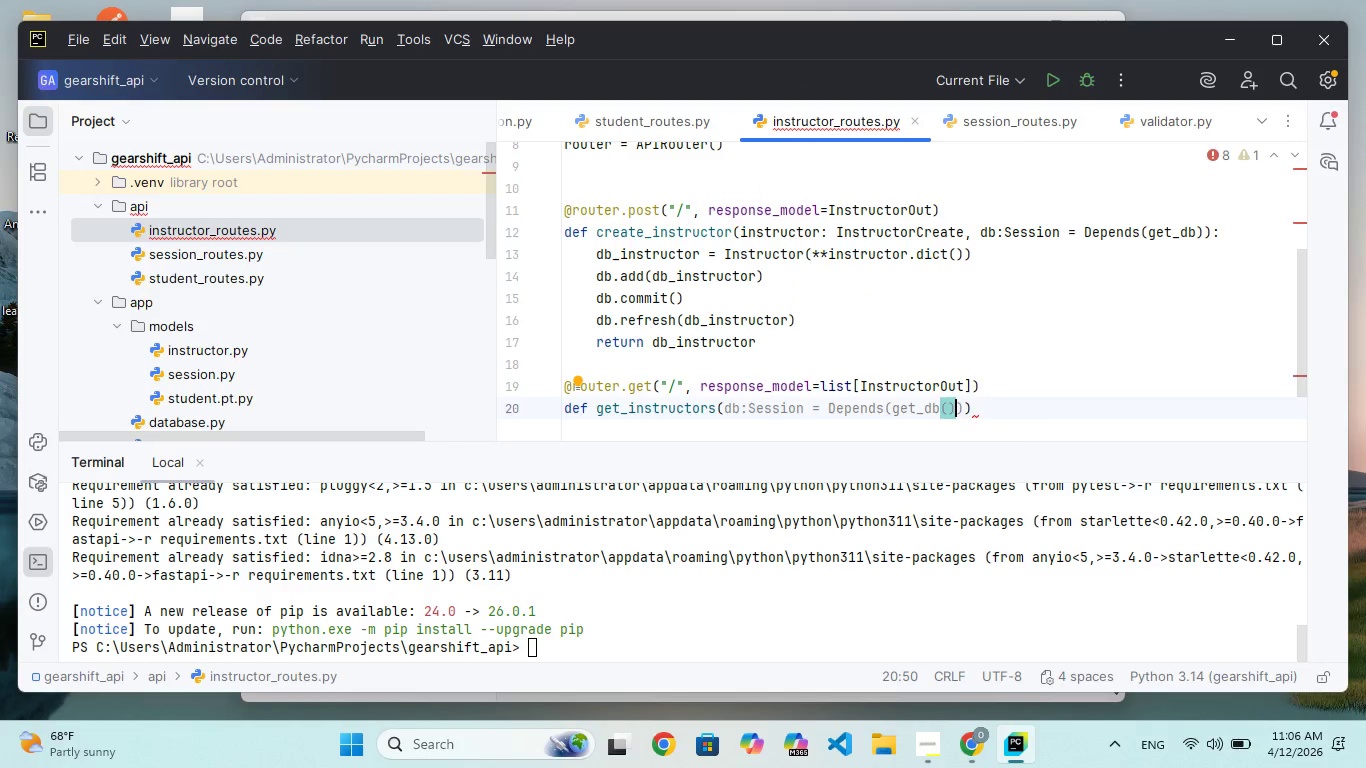 
key(ArrowRight)
 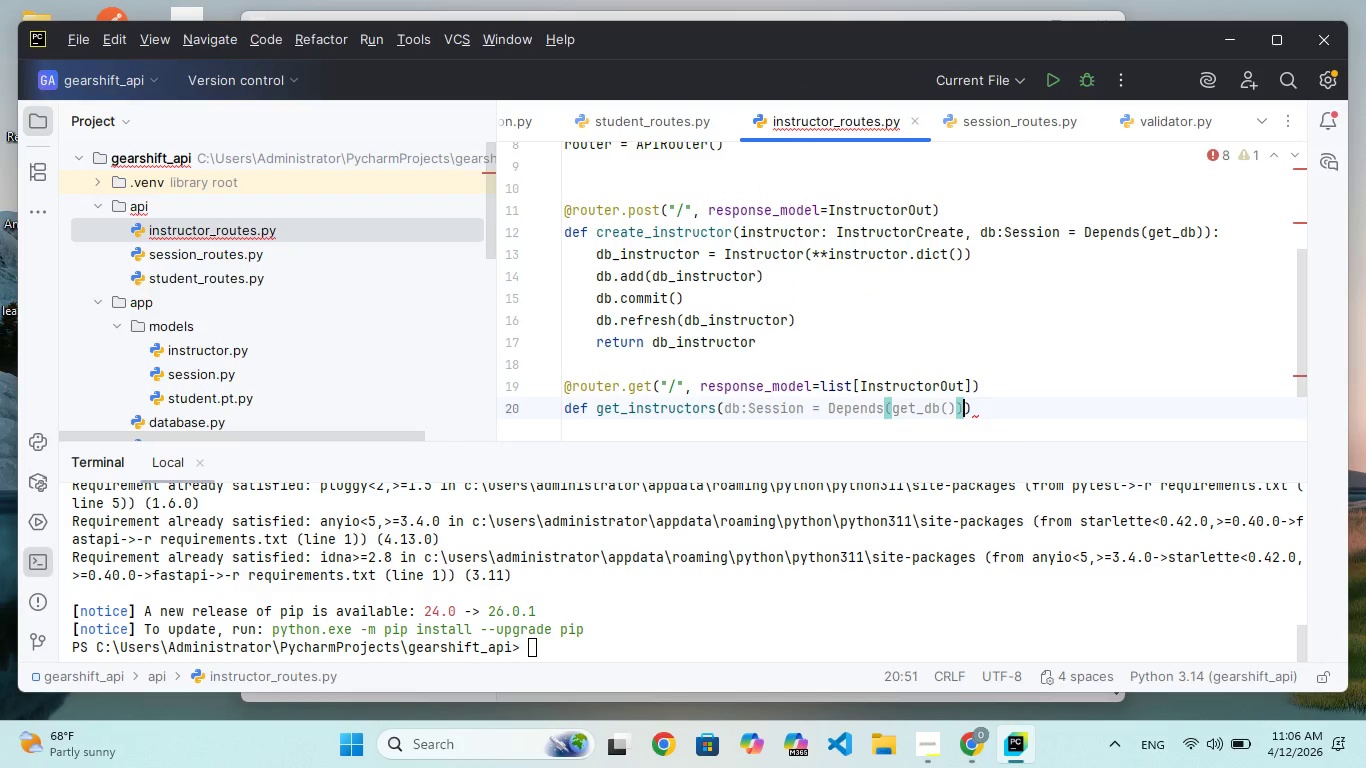 
key(ArrowLeft)
 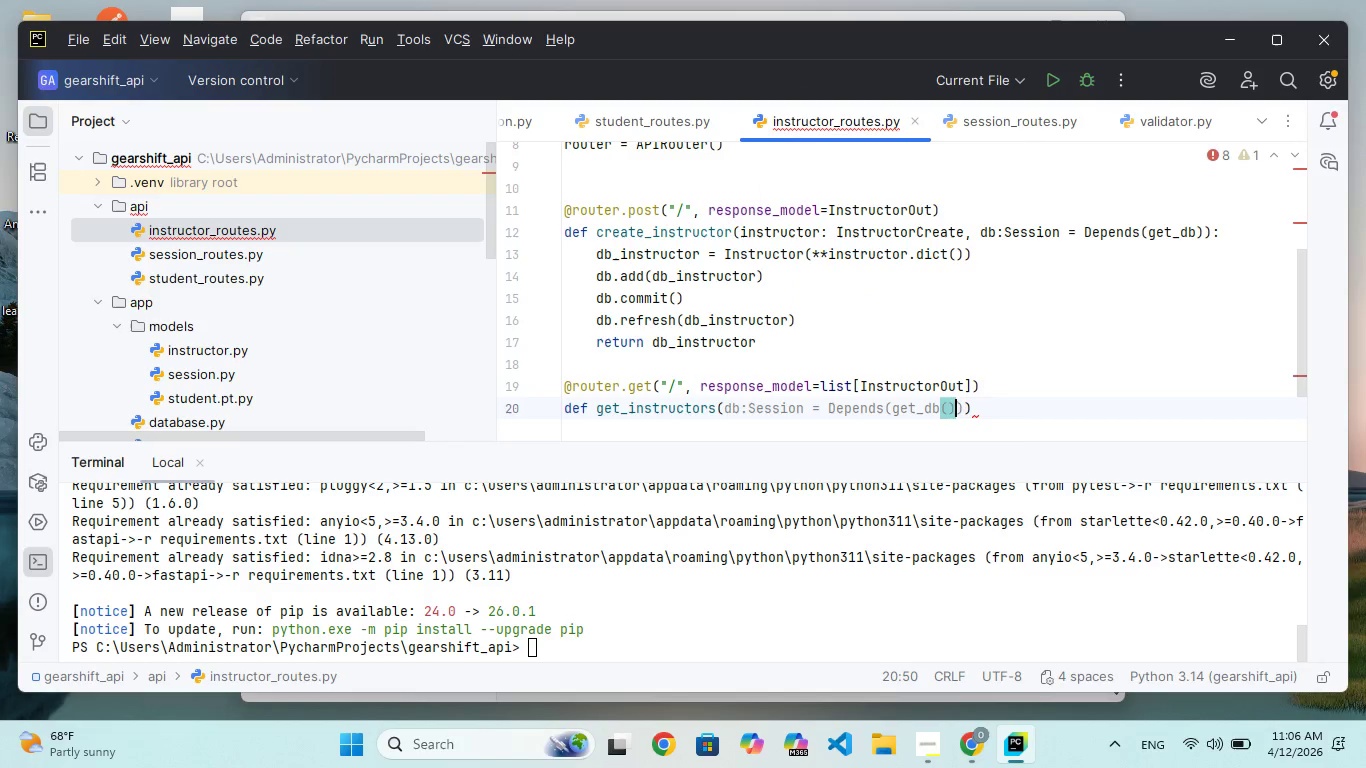 
key(Backspace)
 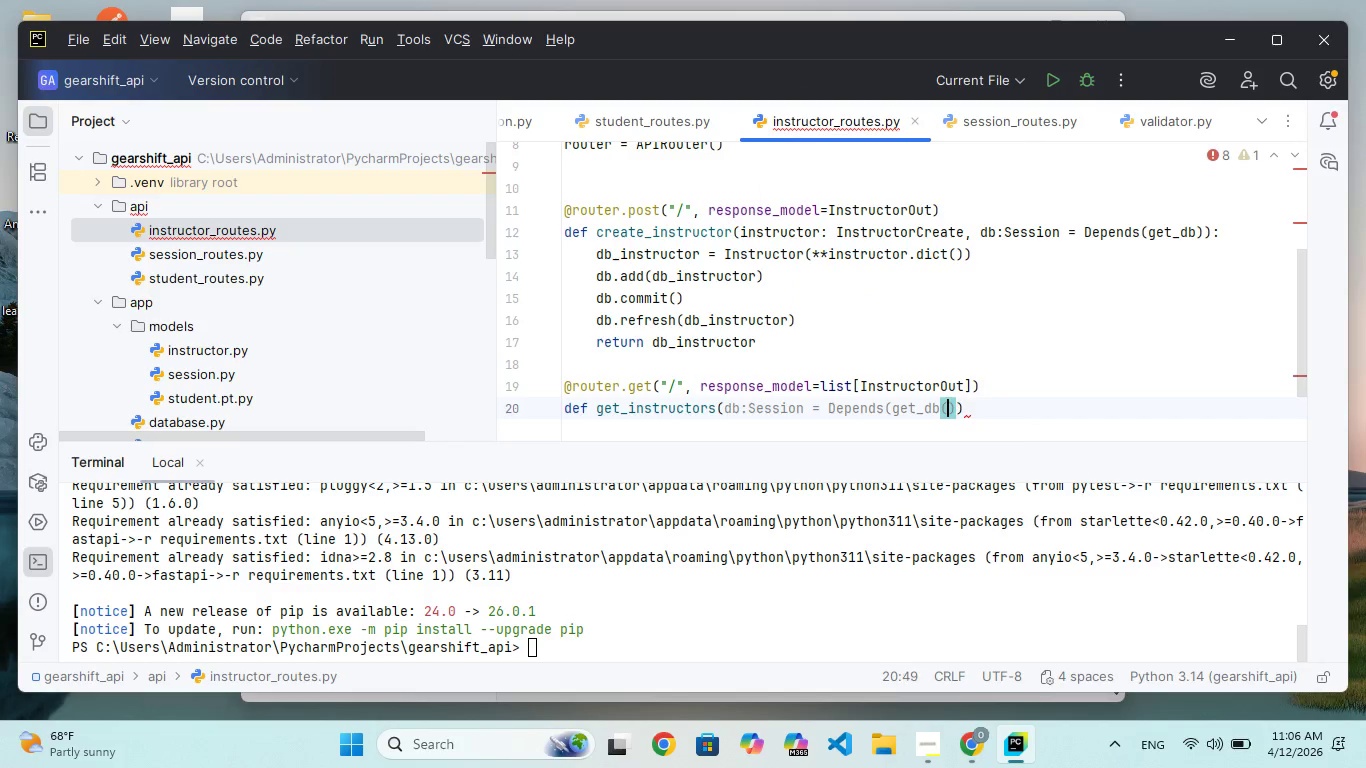 
key(Backspace)
 